 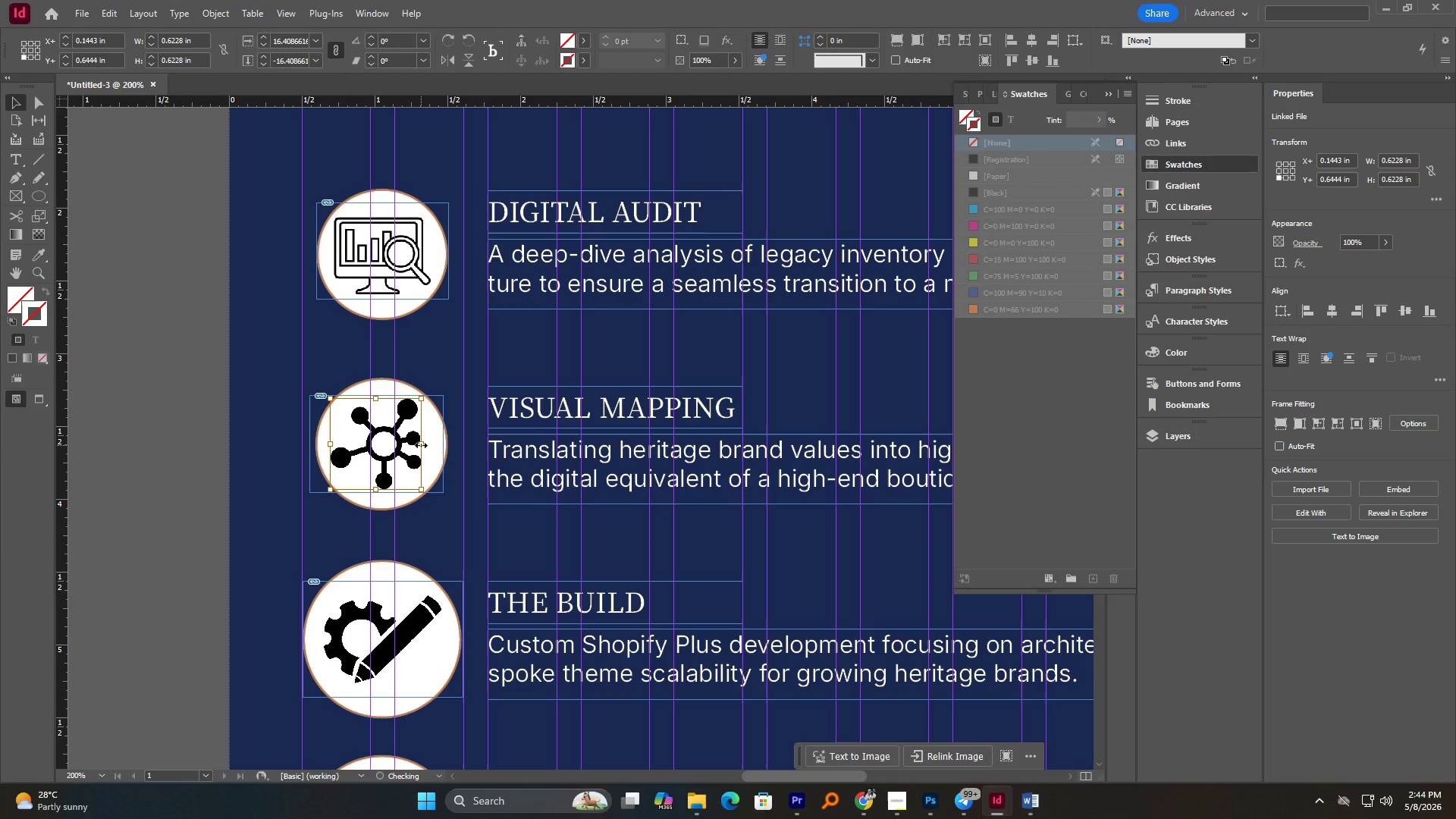 
scroll: coordinate [370, 473], scroll_direction: down, amount: 3.0
 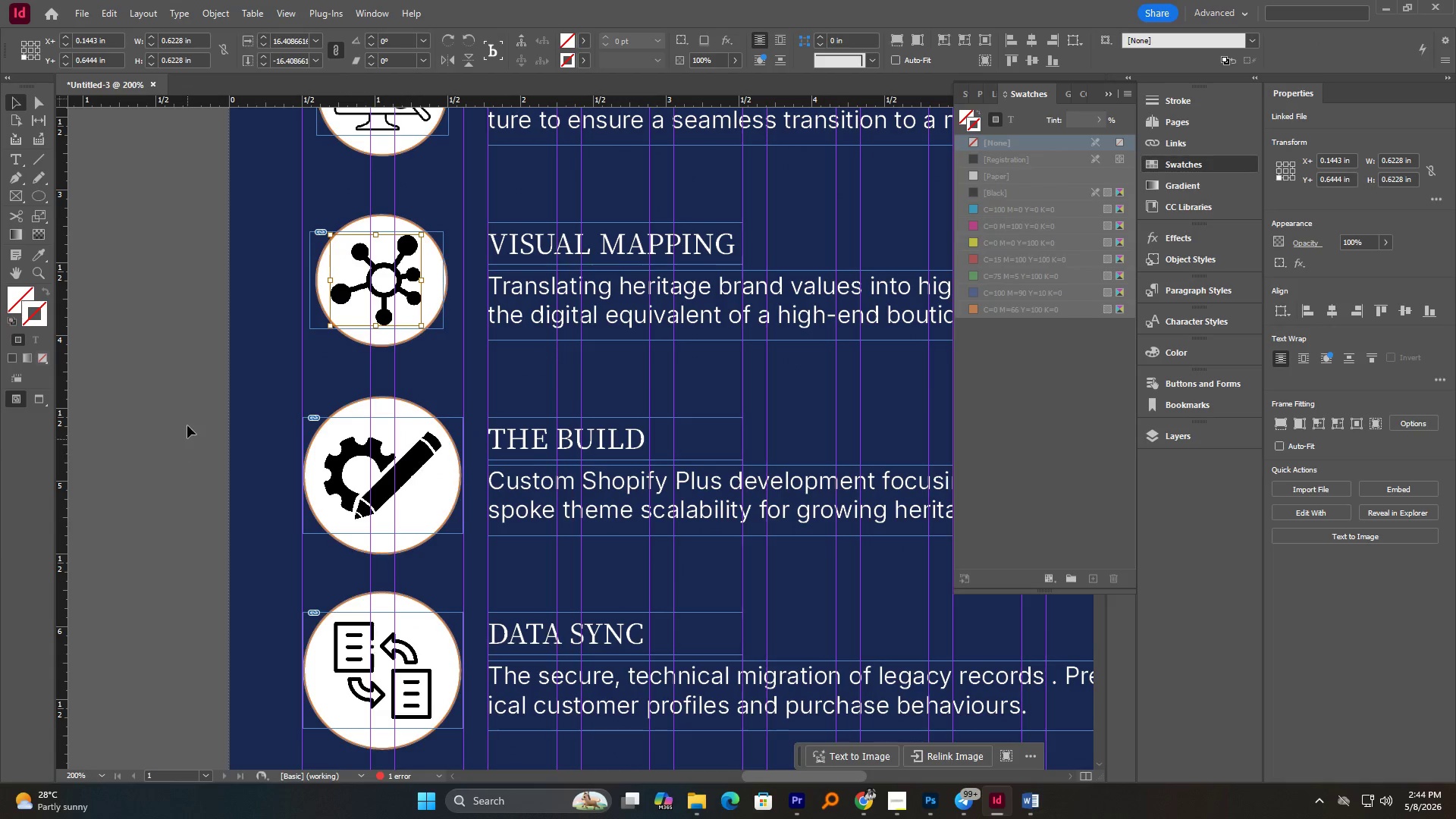 
left_click_drag(start_coordinate=[196, 410], to_coordinate=[451, 545])
 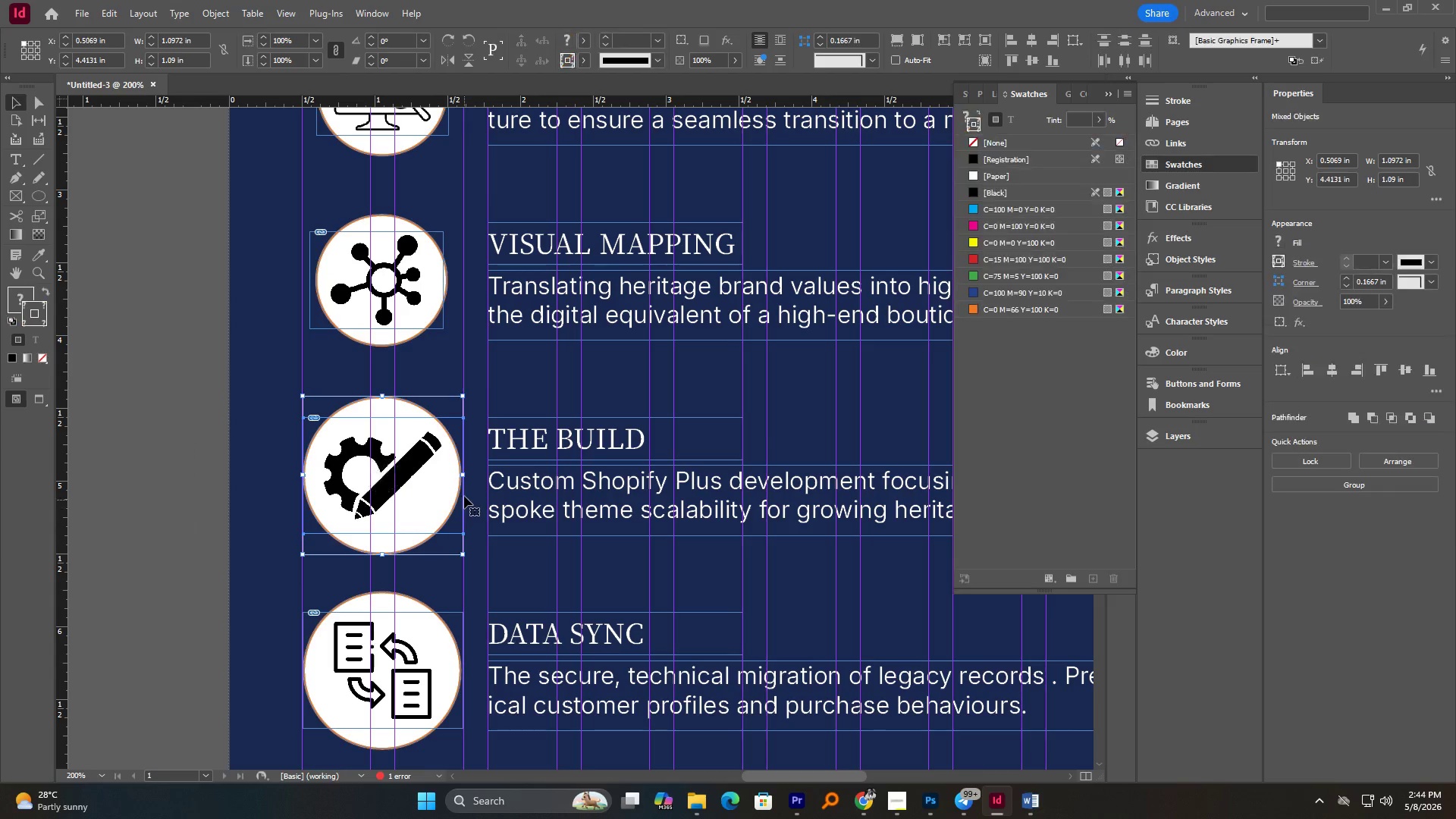 
hold_key(key=ShiftLeft, duration=2.06)
hold_key(key=AltLeft, duration=1.98)
left_click_drag(start_coordinate=[463, 476], to_coordinate=[449, 475])
 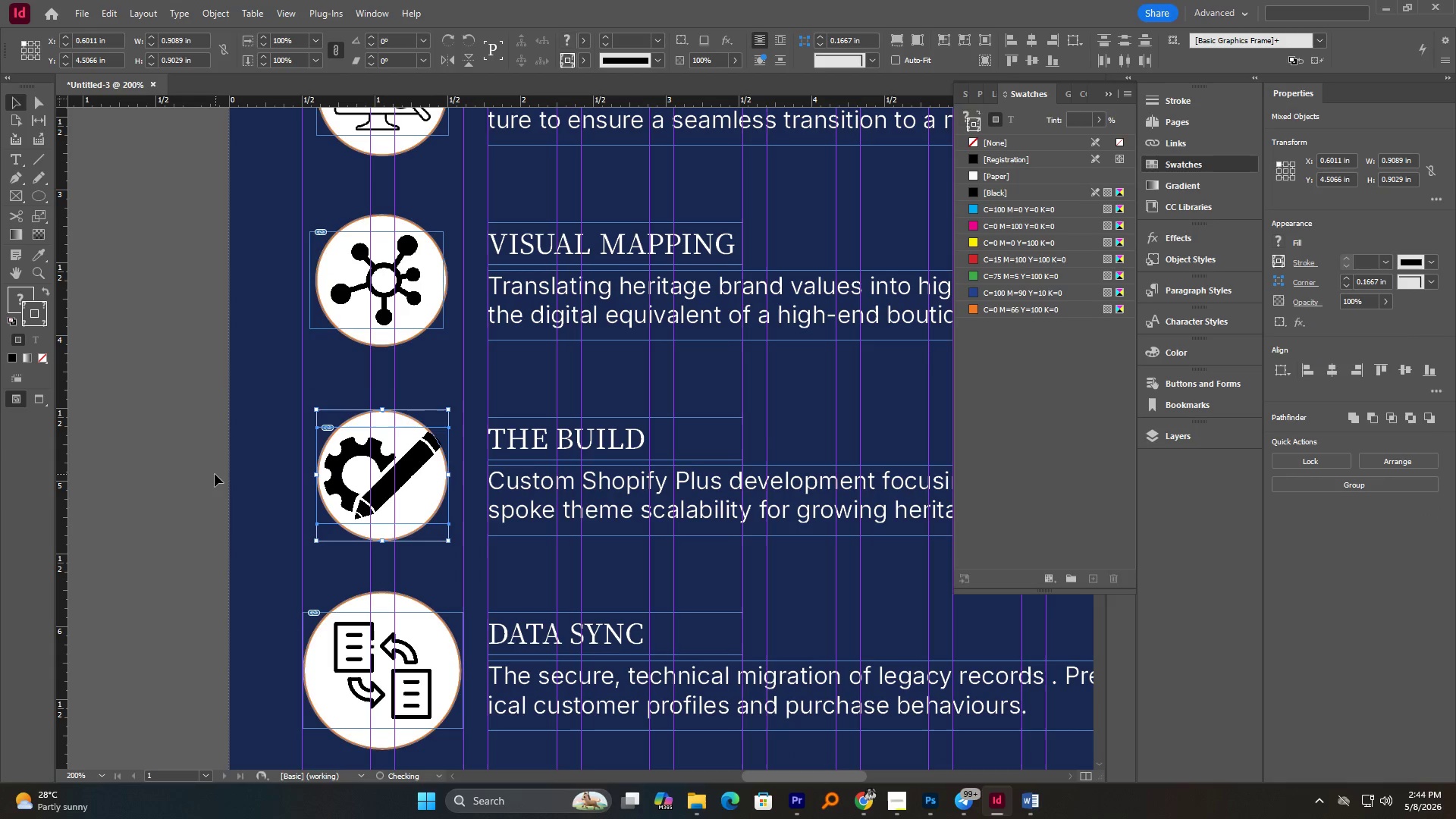 
left_click([215, 474])
 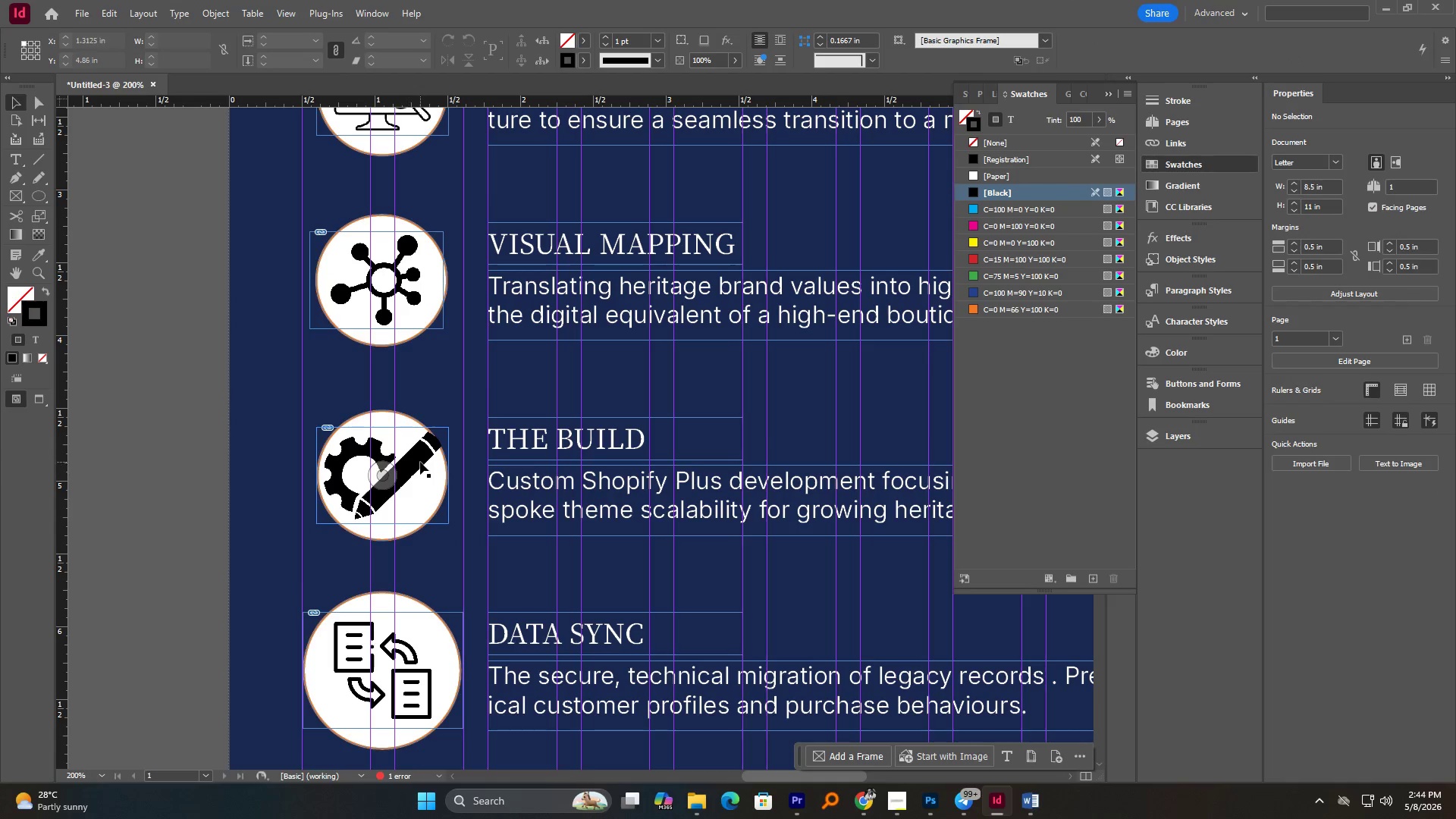 
left_click([394, 475])
 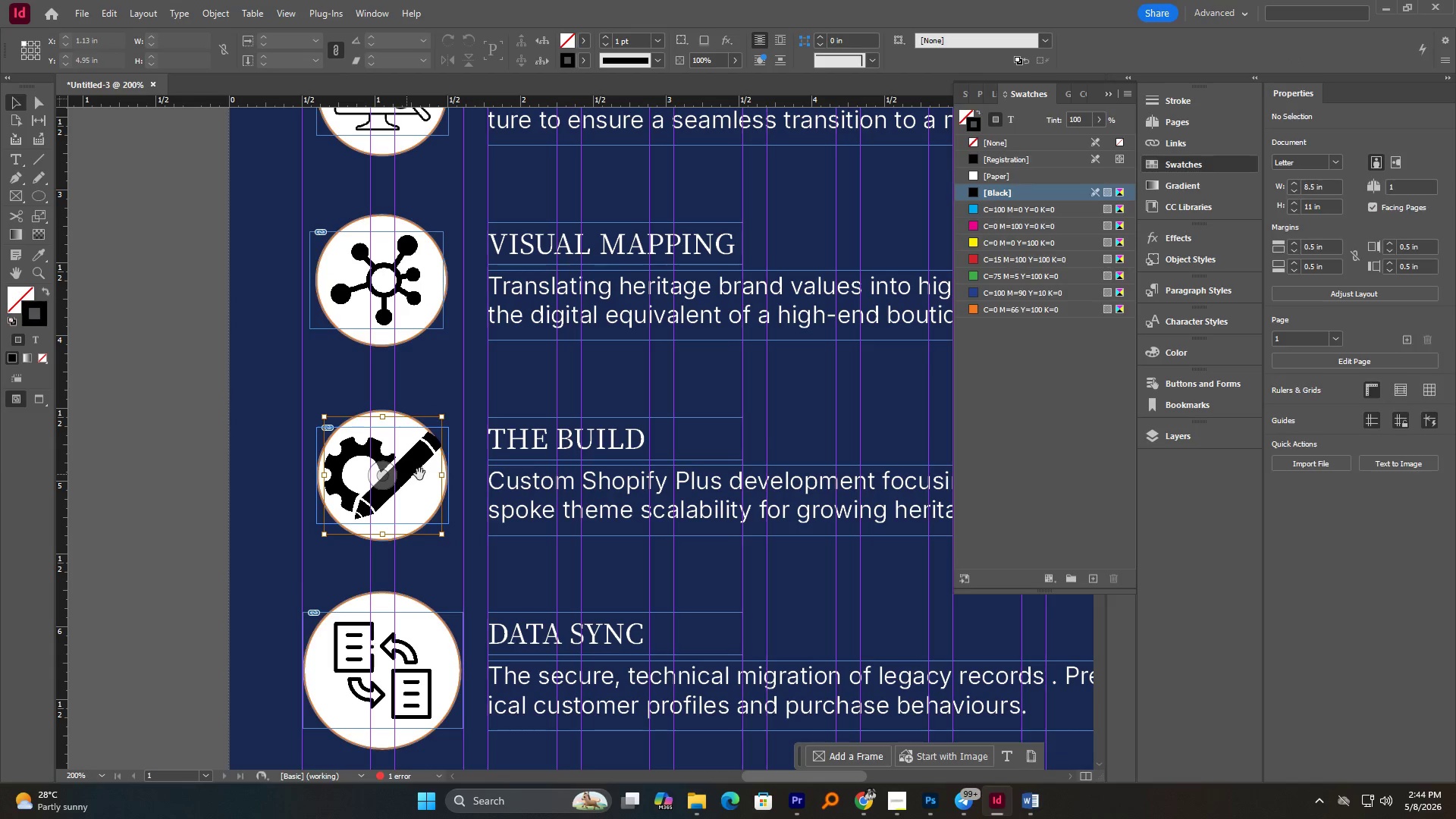 
hold_key(key=ShiftLeft, duration=1.14)
hold_key(key=AltLeft, duration=0.88)
left_click([443, 479])
 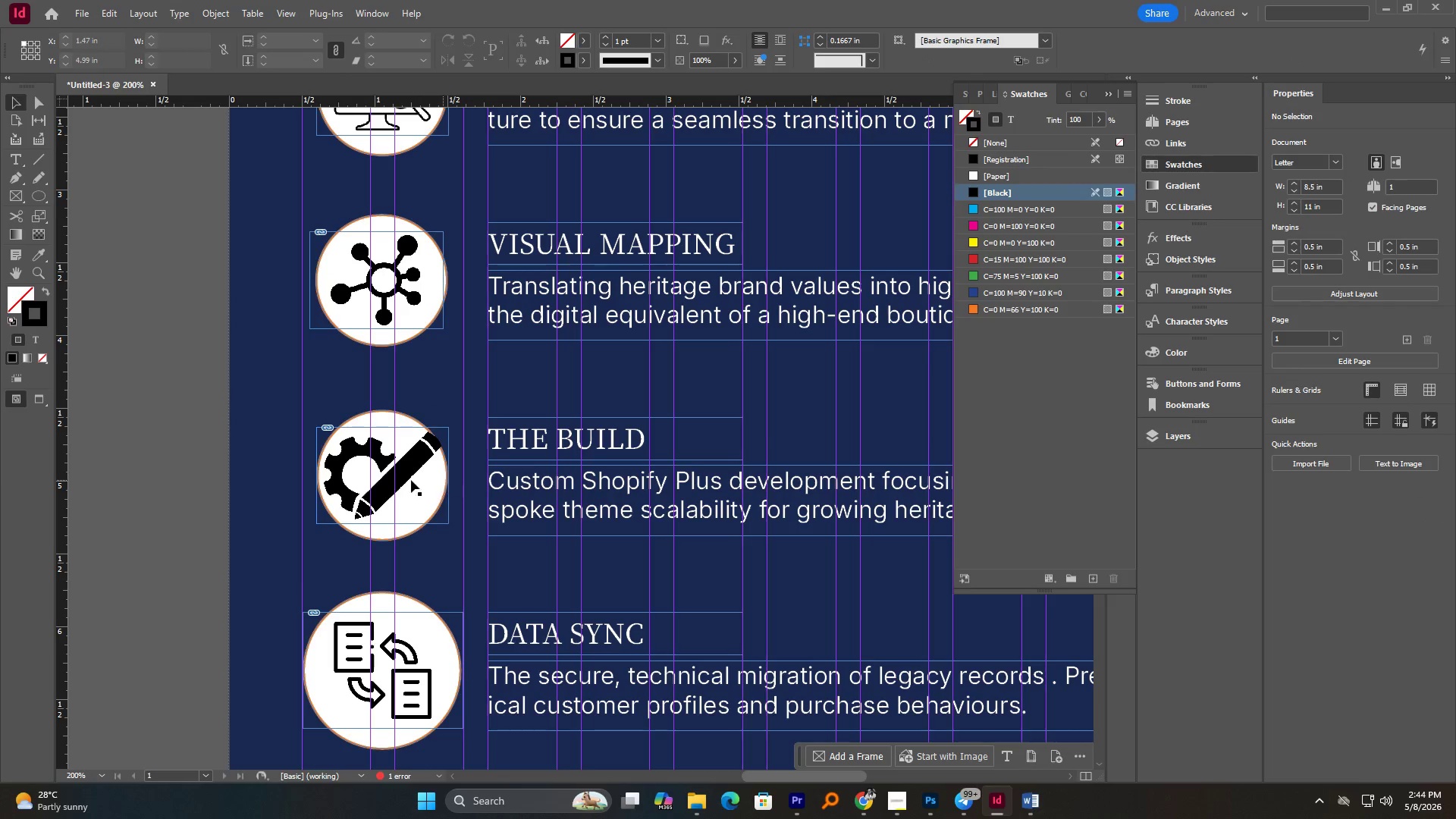 
left_click([374, 469])
 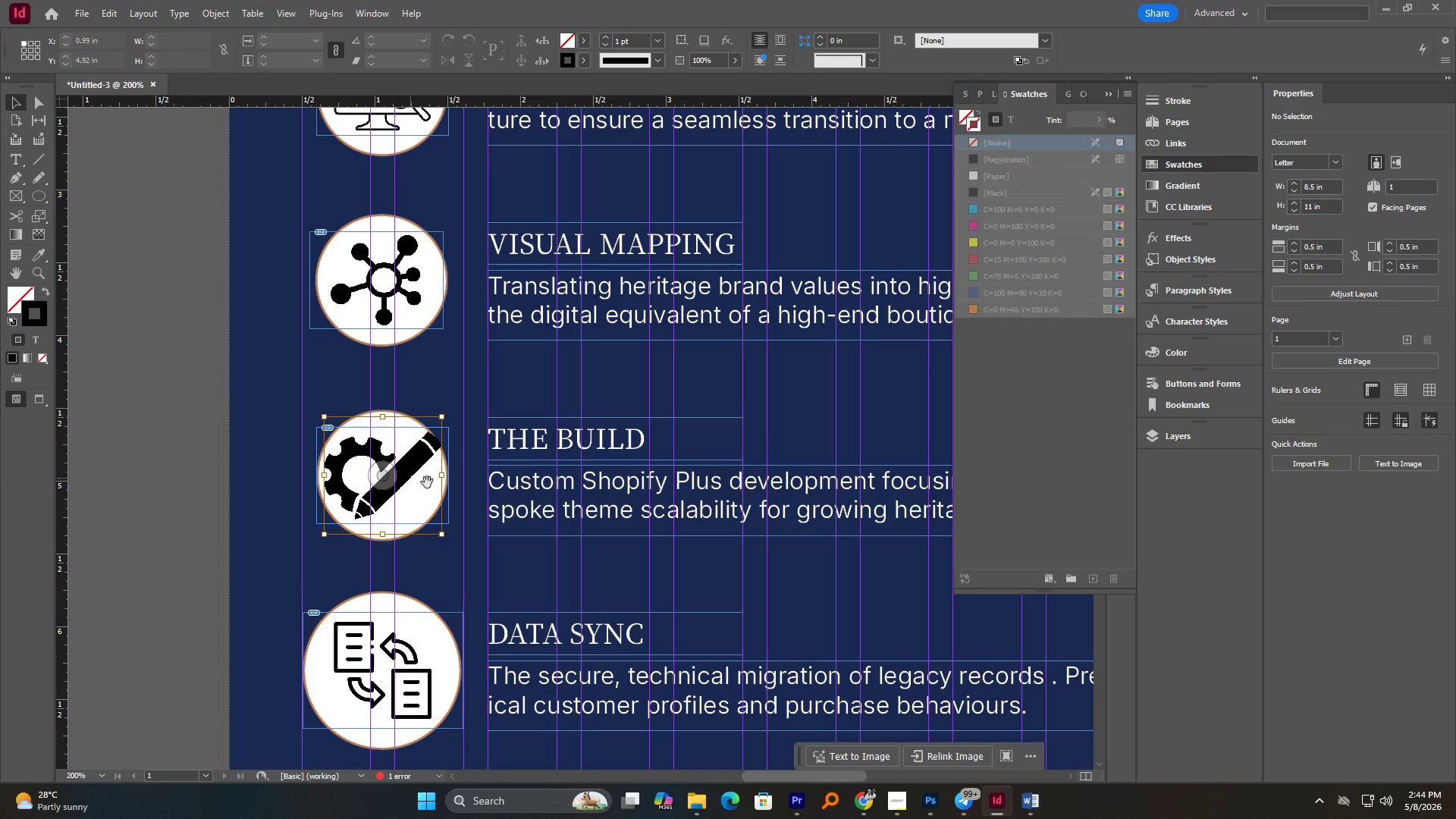 
hold_key(key=AltLeft, duration=1.64)
left_click([445, 478])
 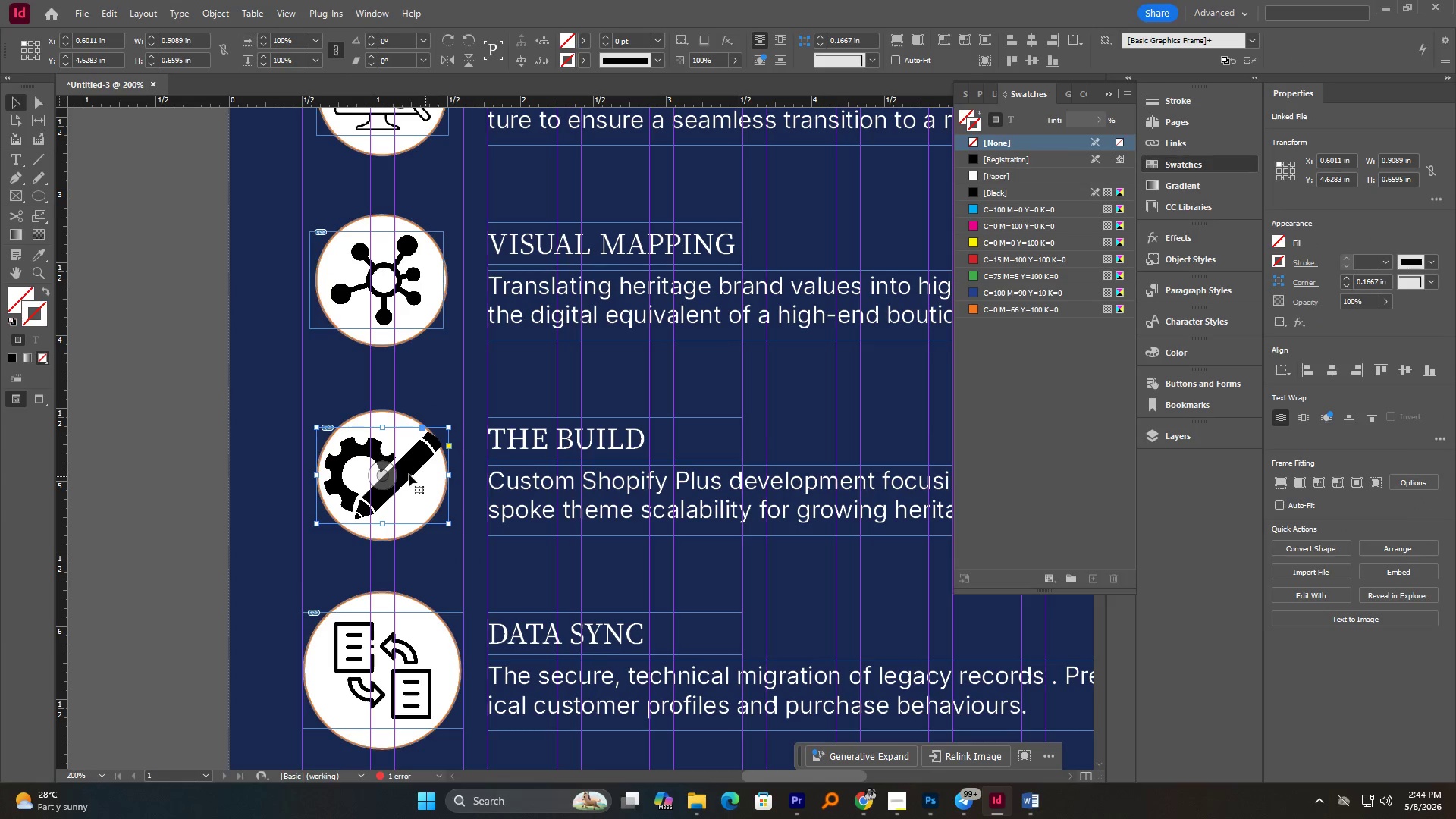 
left_click([383, 466])
 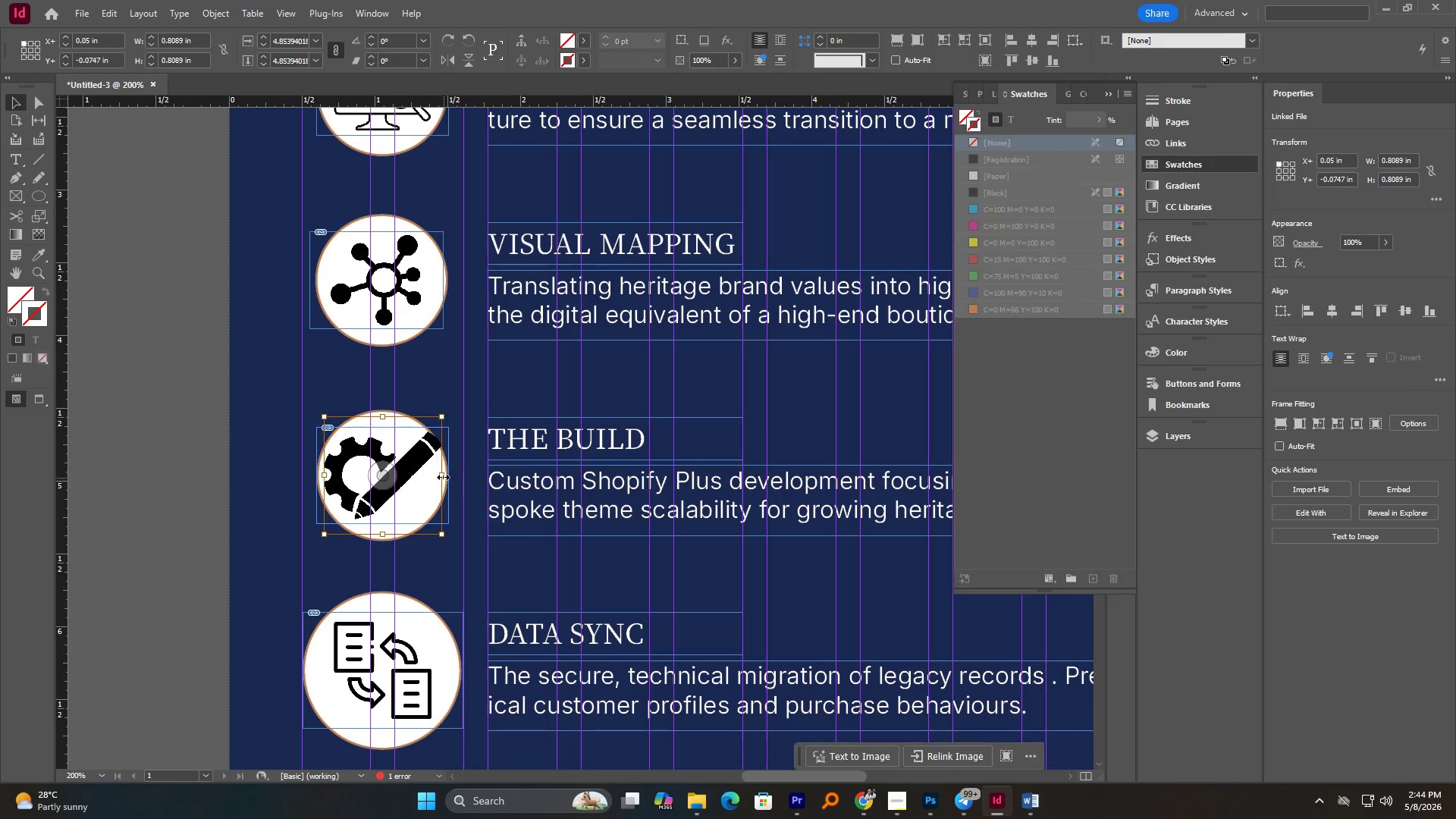 
left_click_drag(start_coordinate=[442, 477], to_coordinate=[427, 479])
 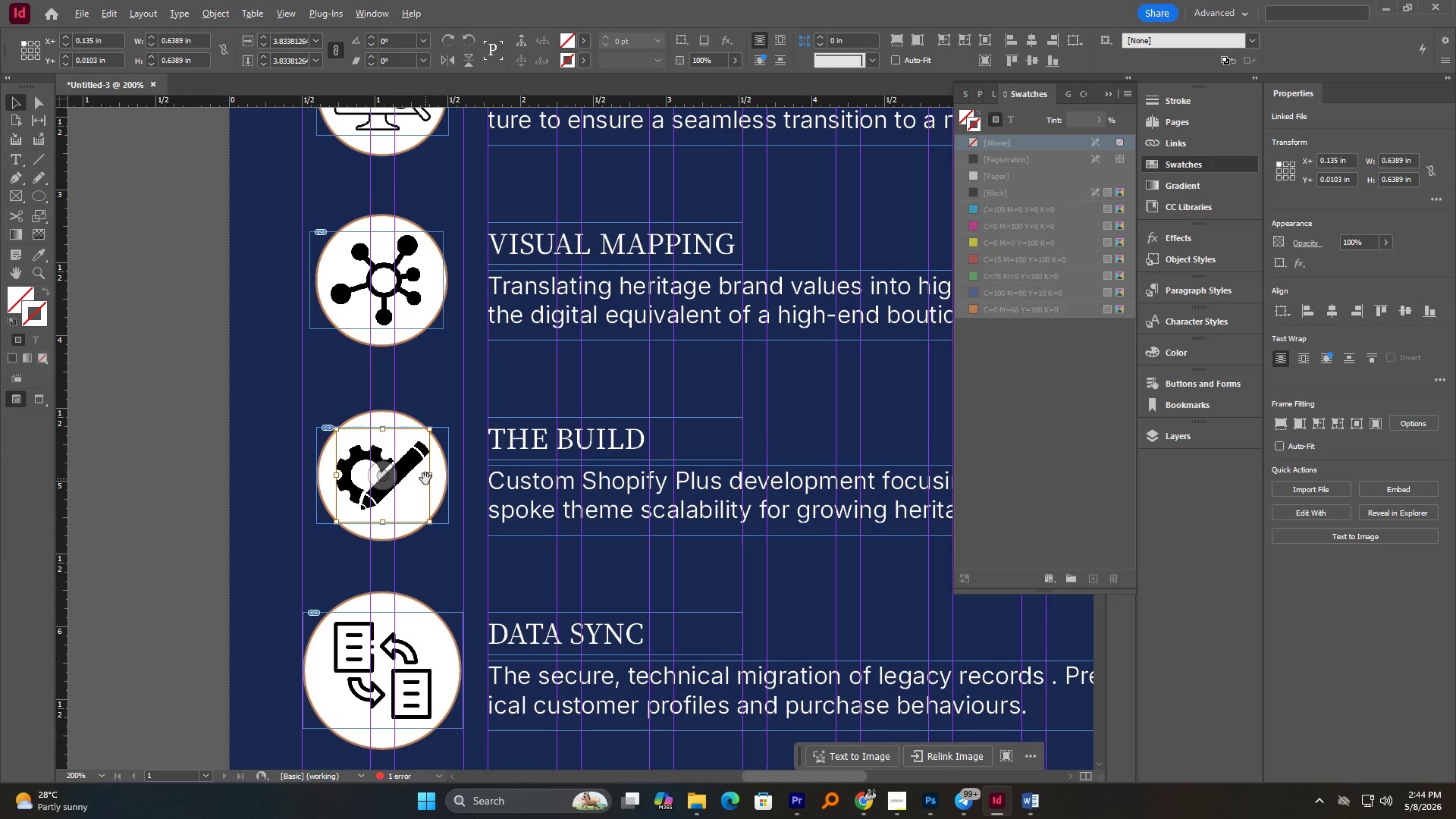 
hold_key(key=AltLeft, duration=1.76)
 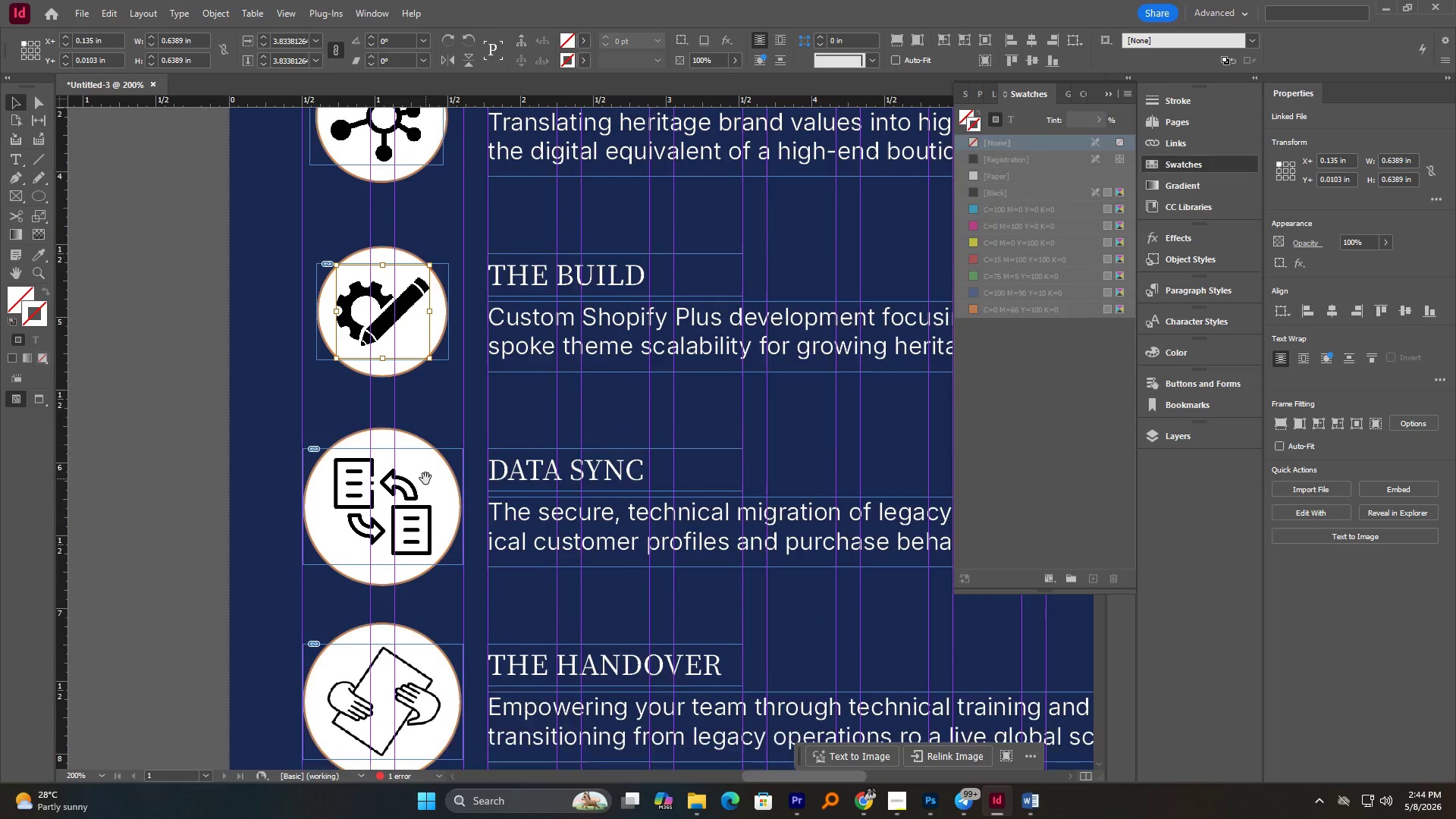 
hold_key(key=ShiftLeft, duration=1.7)
 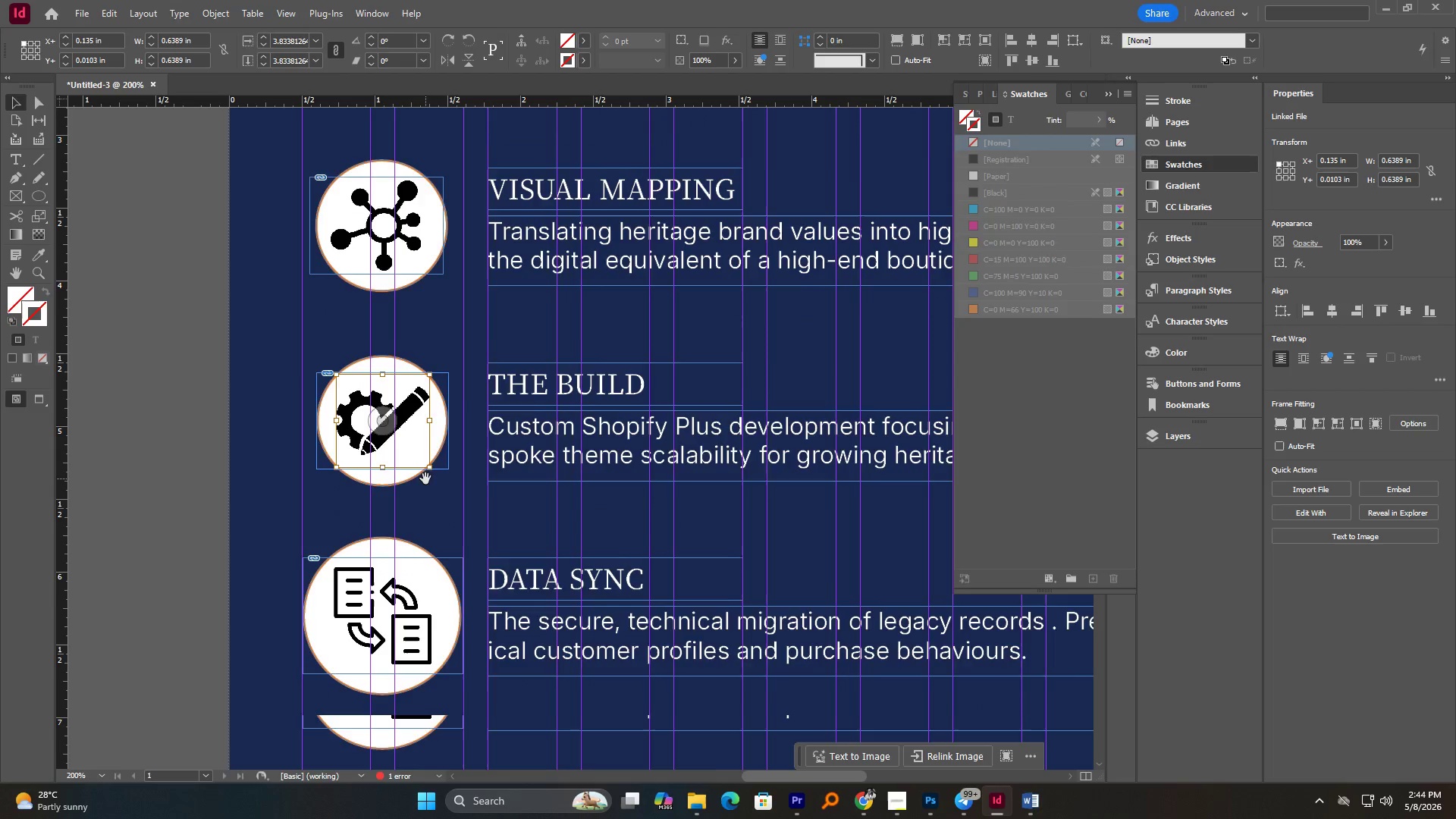 
scroll: coordinate [425, 479], scroll_direction: down, amount: 4.0
 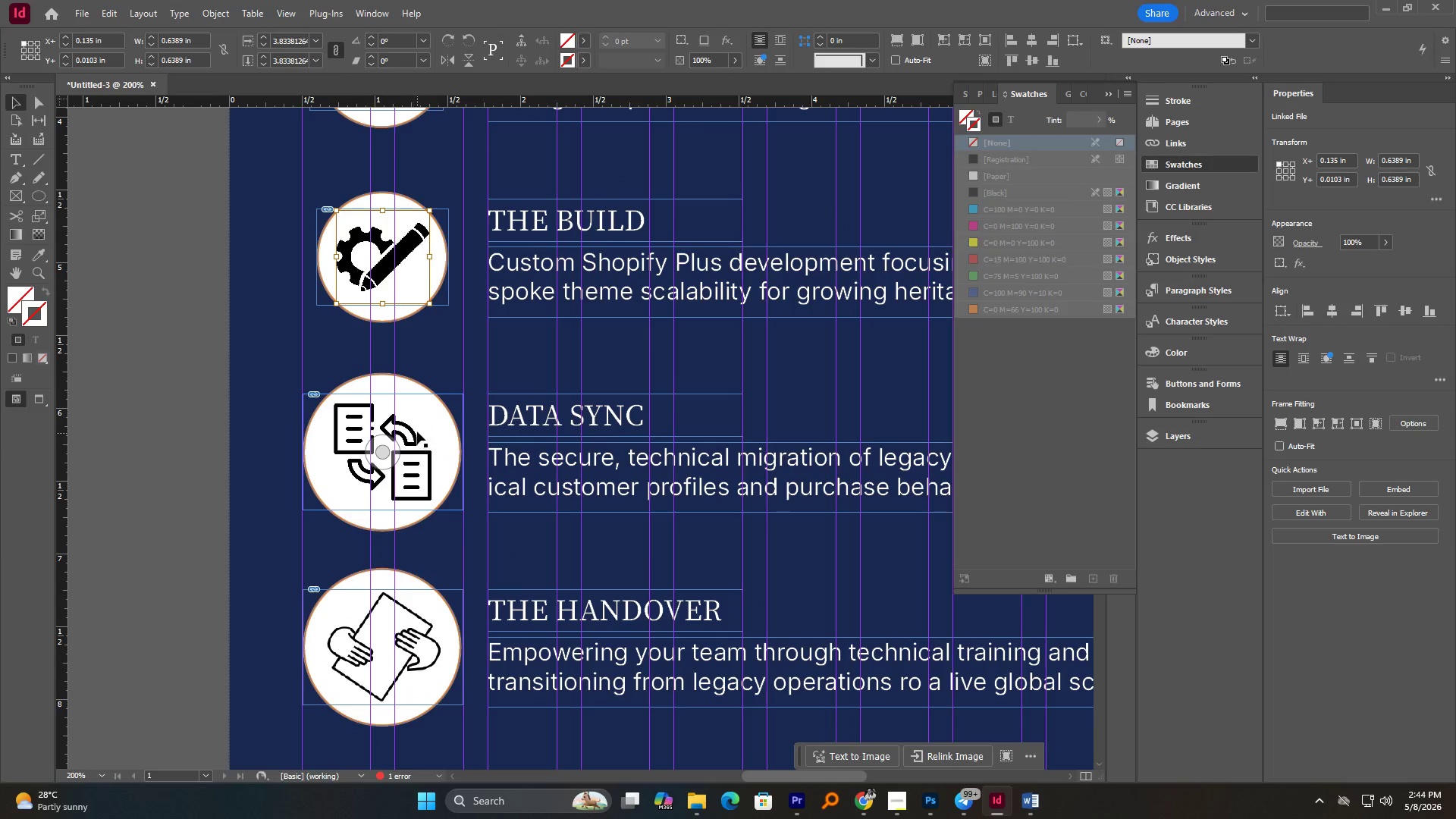 
left_click([430, 427])
 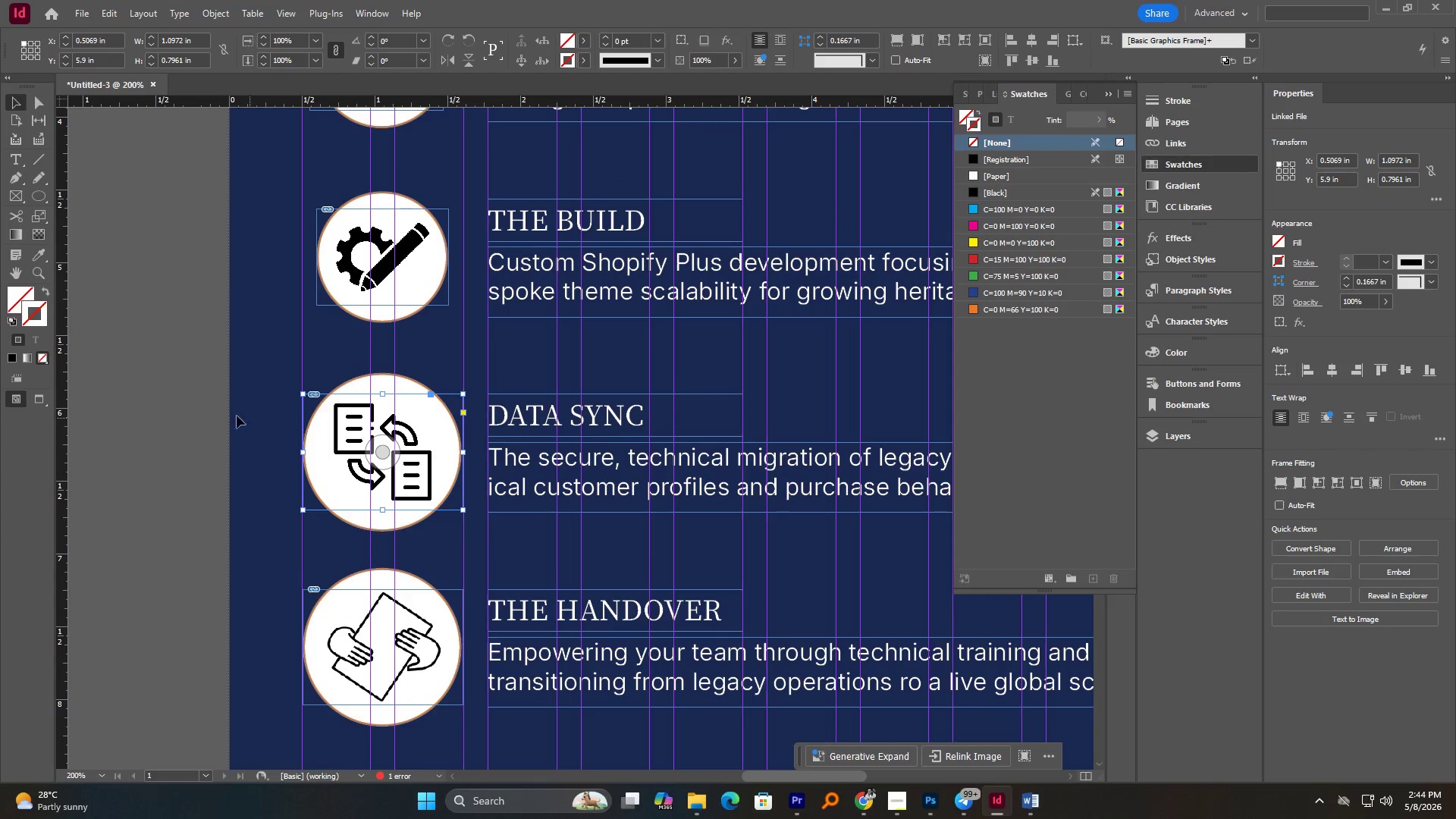 
left_click_drag(start_coordinate=[212, 403], to_coordinate=[443, 507])
 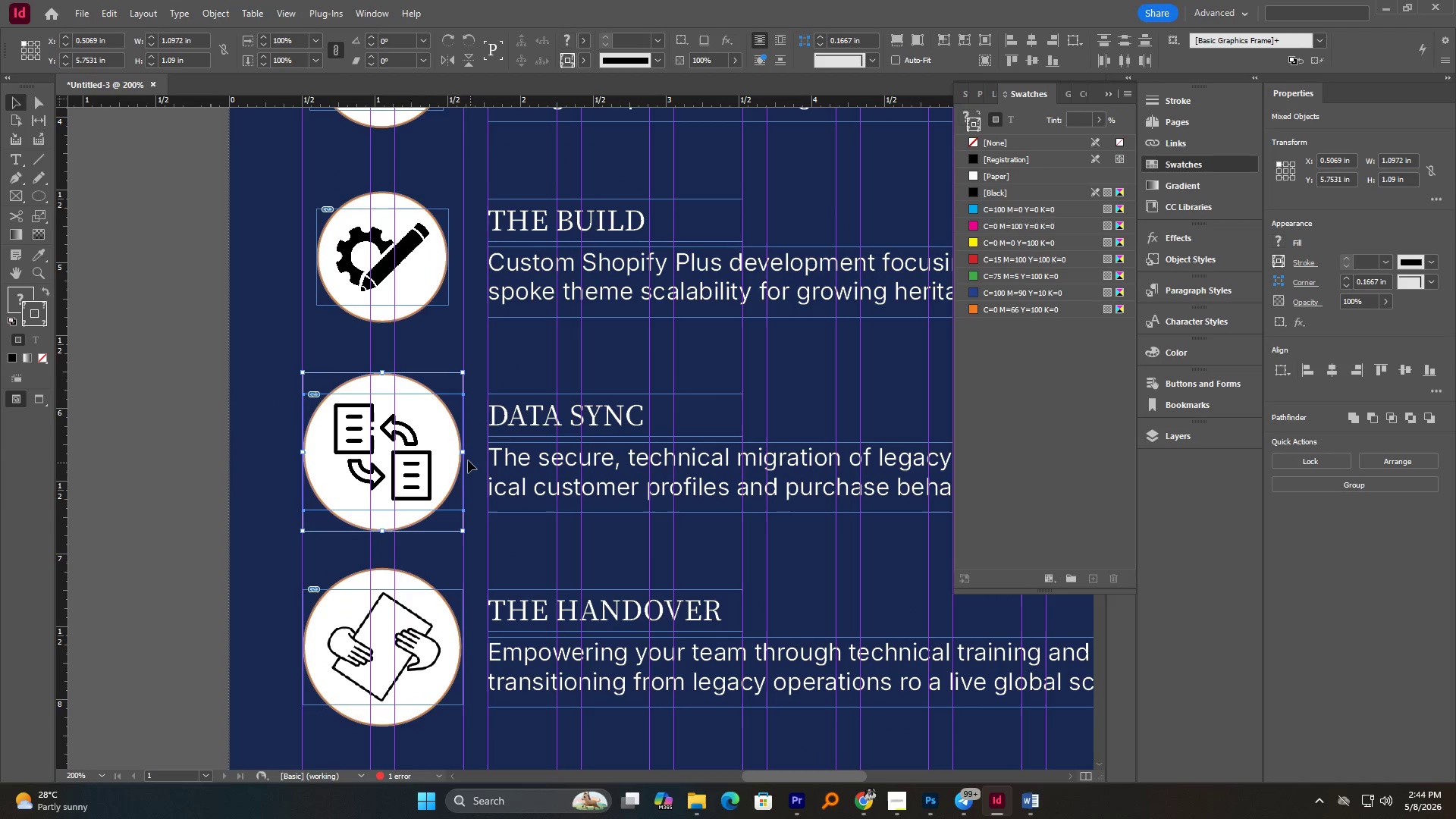 
hold_key(key=AltLeft, duration=1.97)
hold_key(key=ShiftLeft, duration=1.8)
left_click_drag(start_coordinate=[465, 455], to_coordinate=[451, 455])
 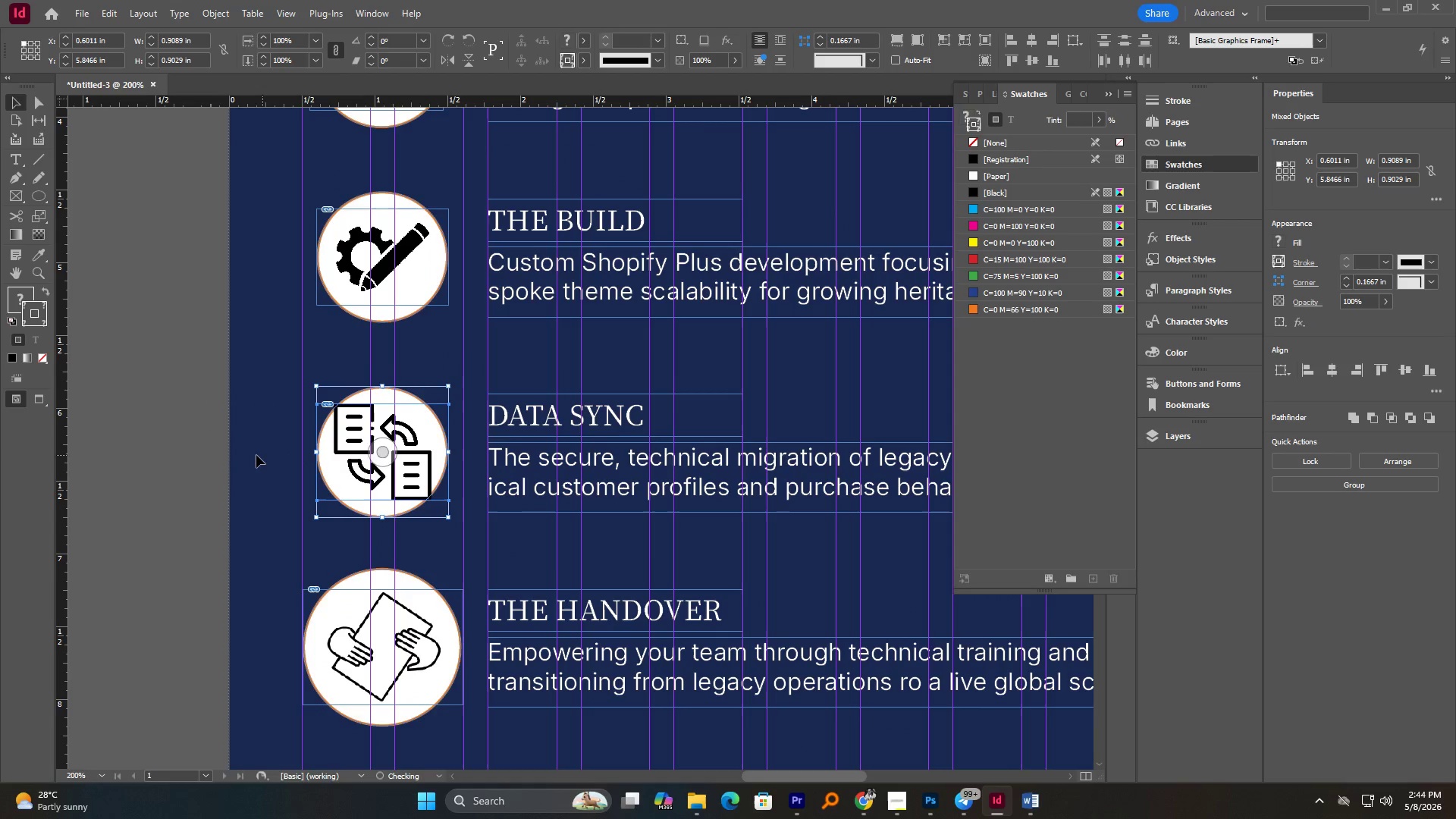 
left_click([256, 455])
 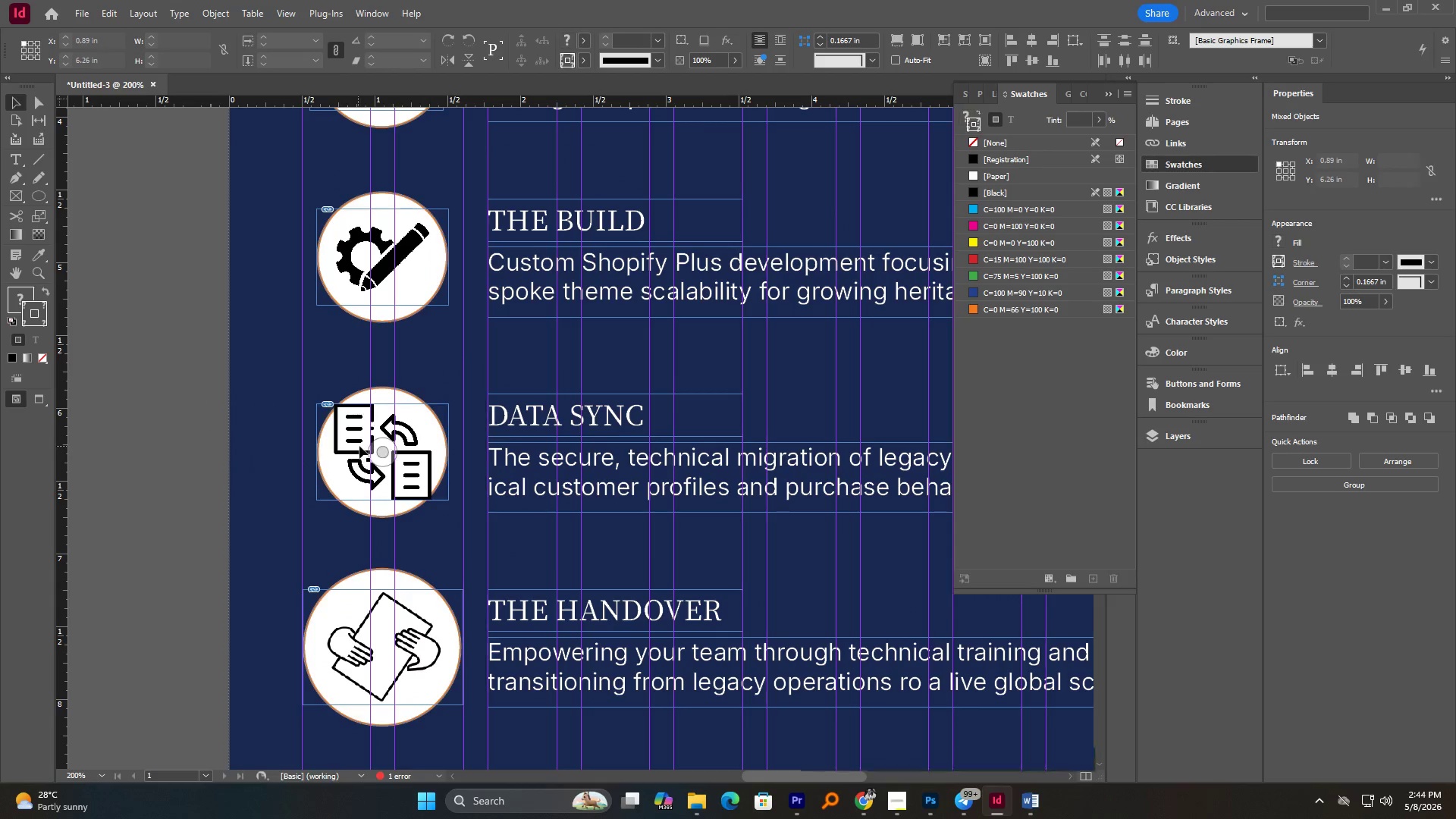 
left_click([359, 446])
 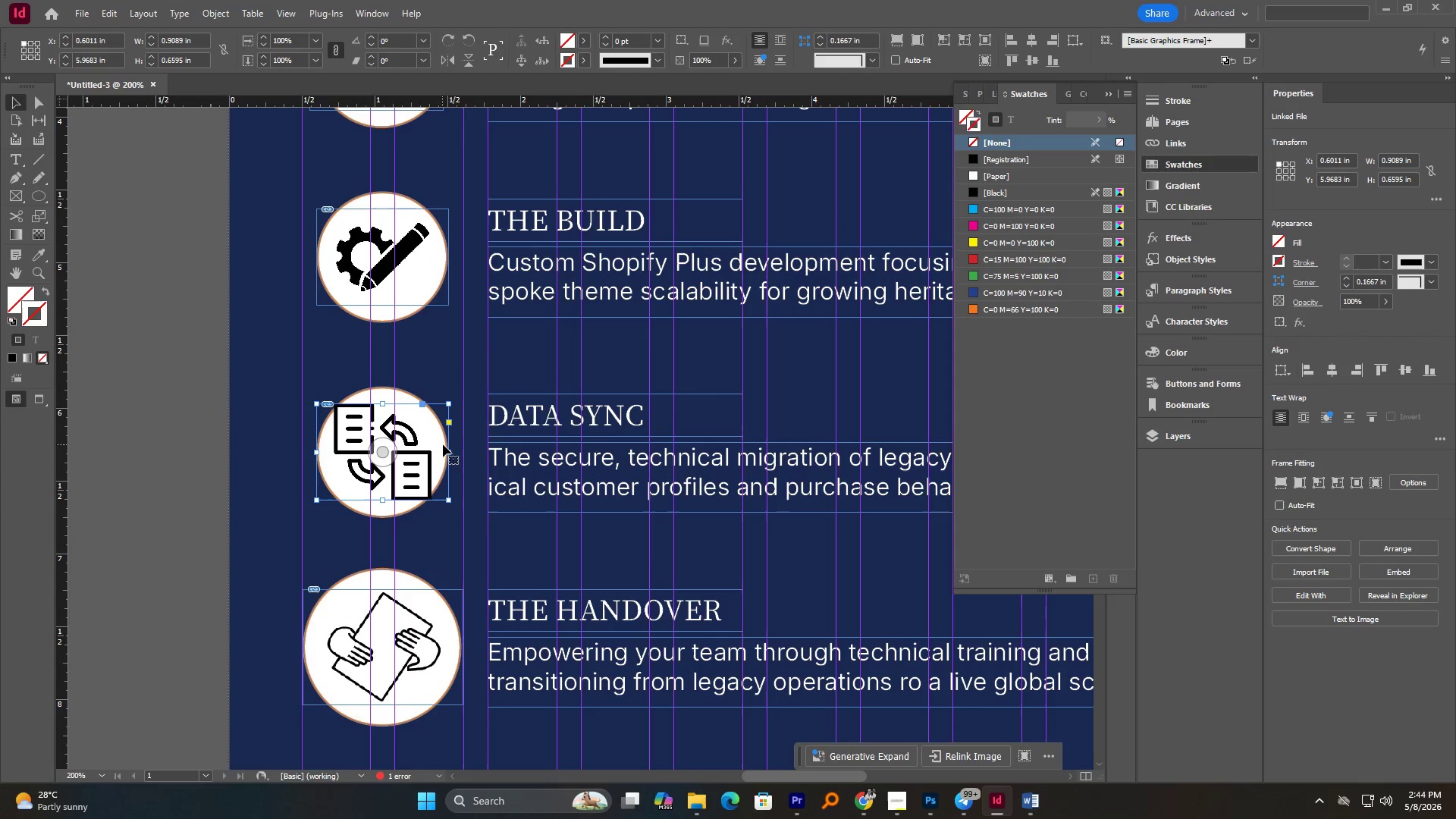 
hold_key(key=AltLeft, duration=3.06)
hold_key(key=ShiftLeft, duration=2.73)
left_click_drag(start_coordinate=[447, 452], to_coordinate=[434, 453])
 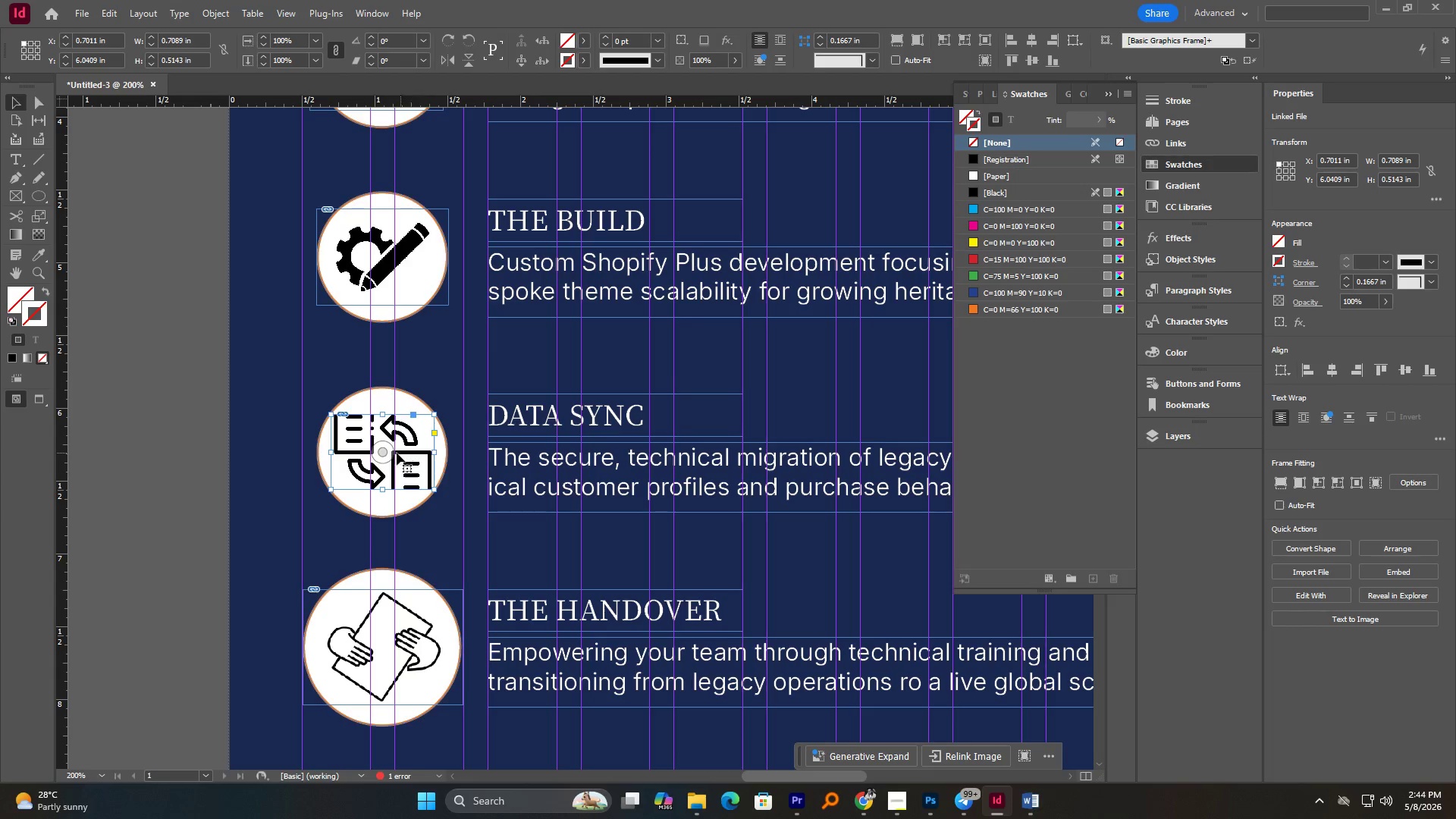 
key(Control+Z)
 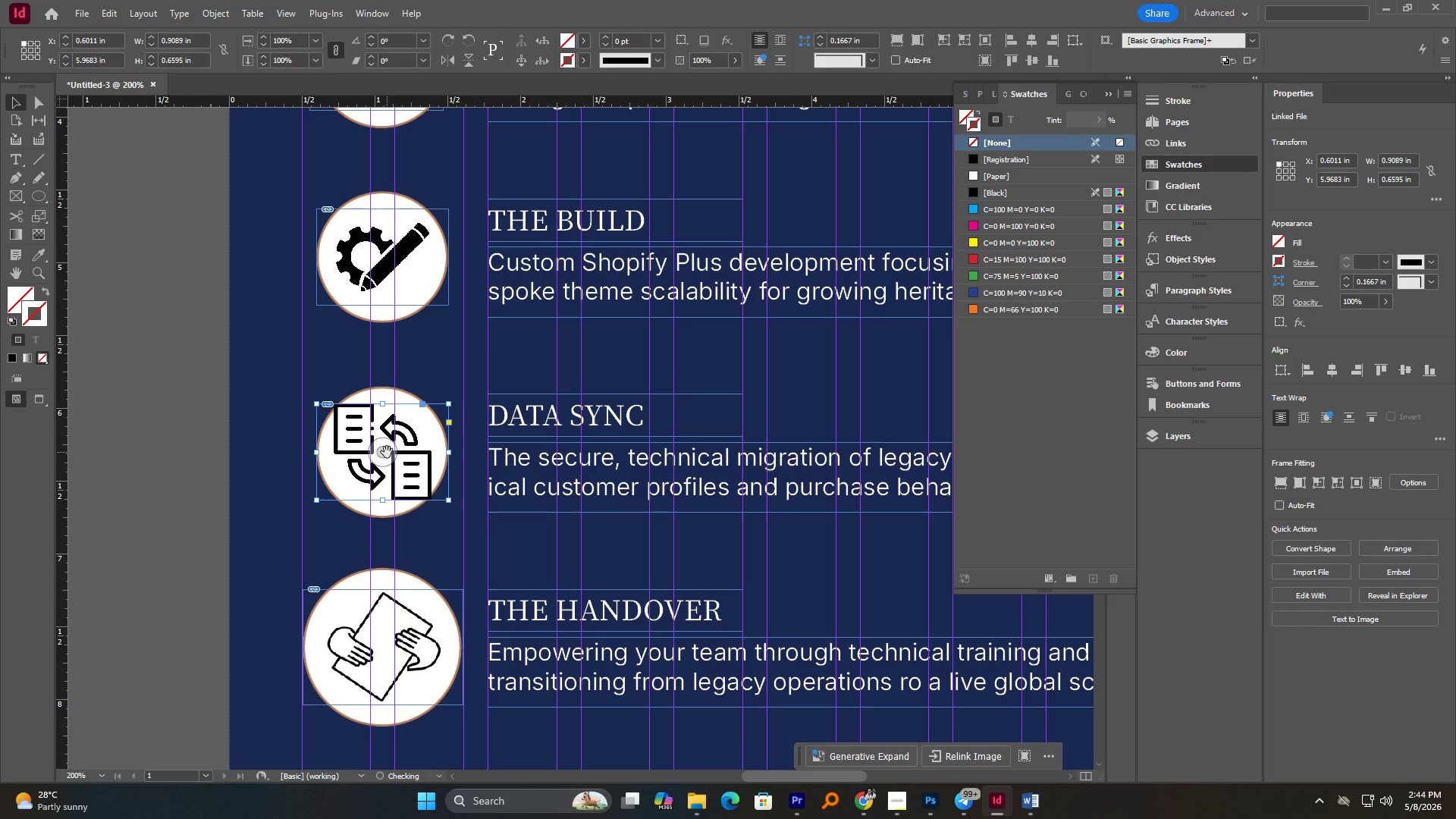 
left_click([387, 452])
 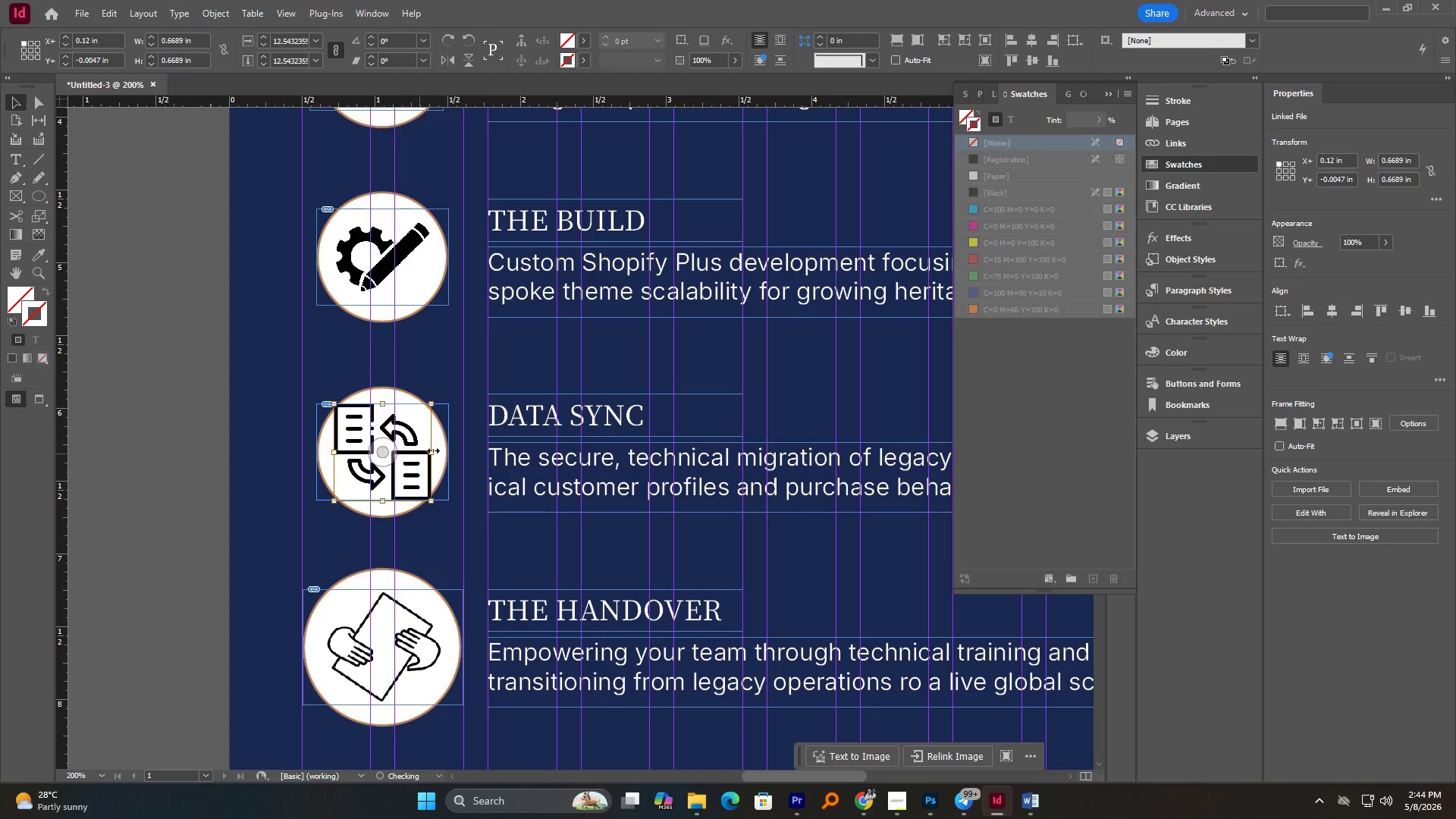 
hold_key(key=ShiftLeft, duration=5.78)
hold_key(key=AltLeft, duration=5.73)
left_click_drag(start_coordinate=[433, 450], to_coordinate=[423, 450])
 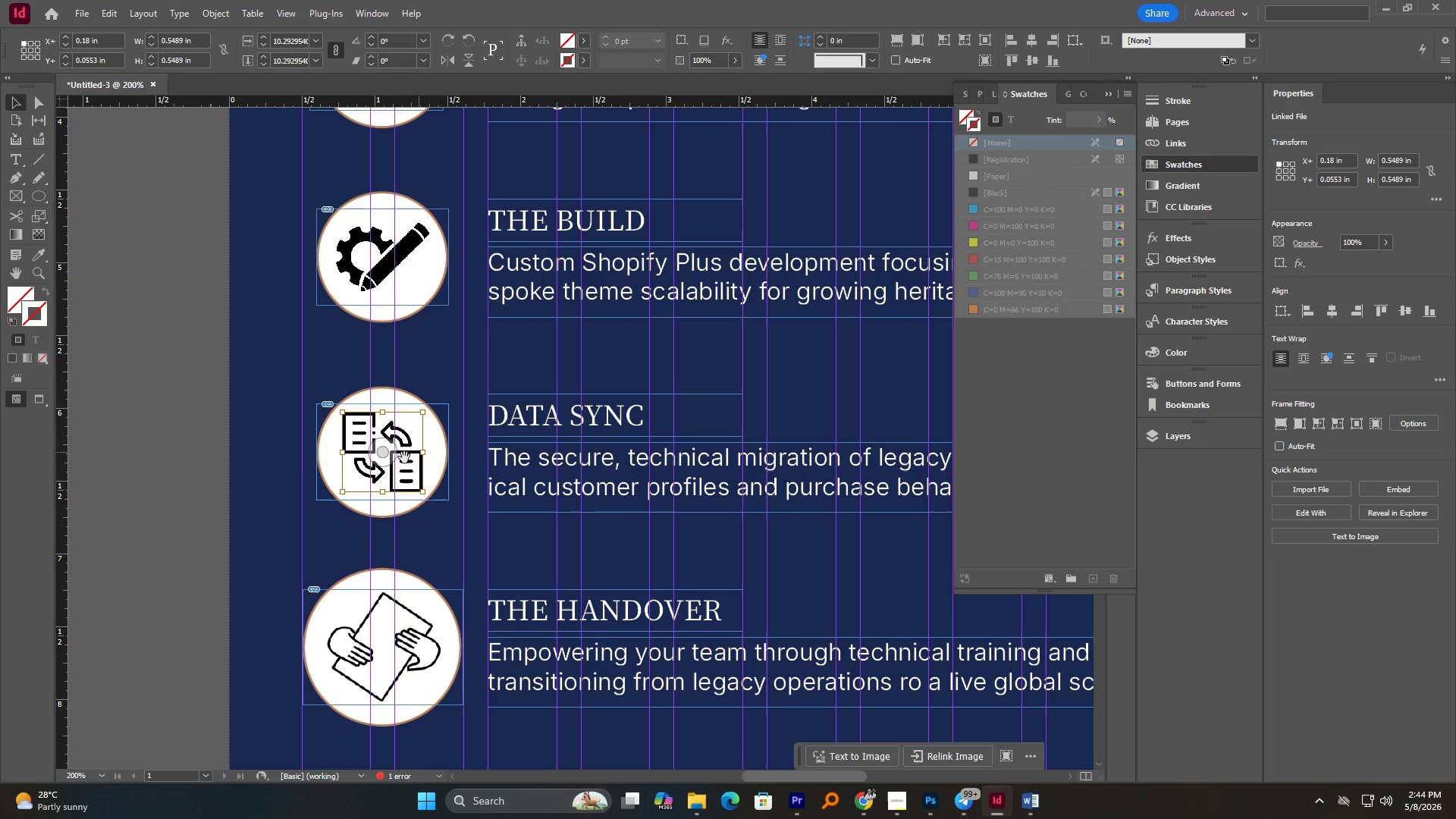 
left_click([262, 471])
 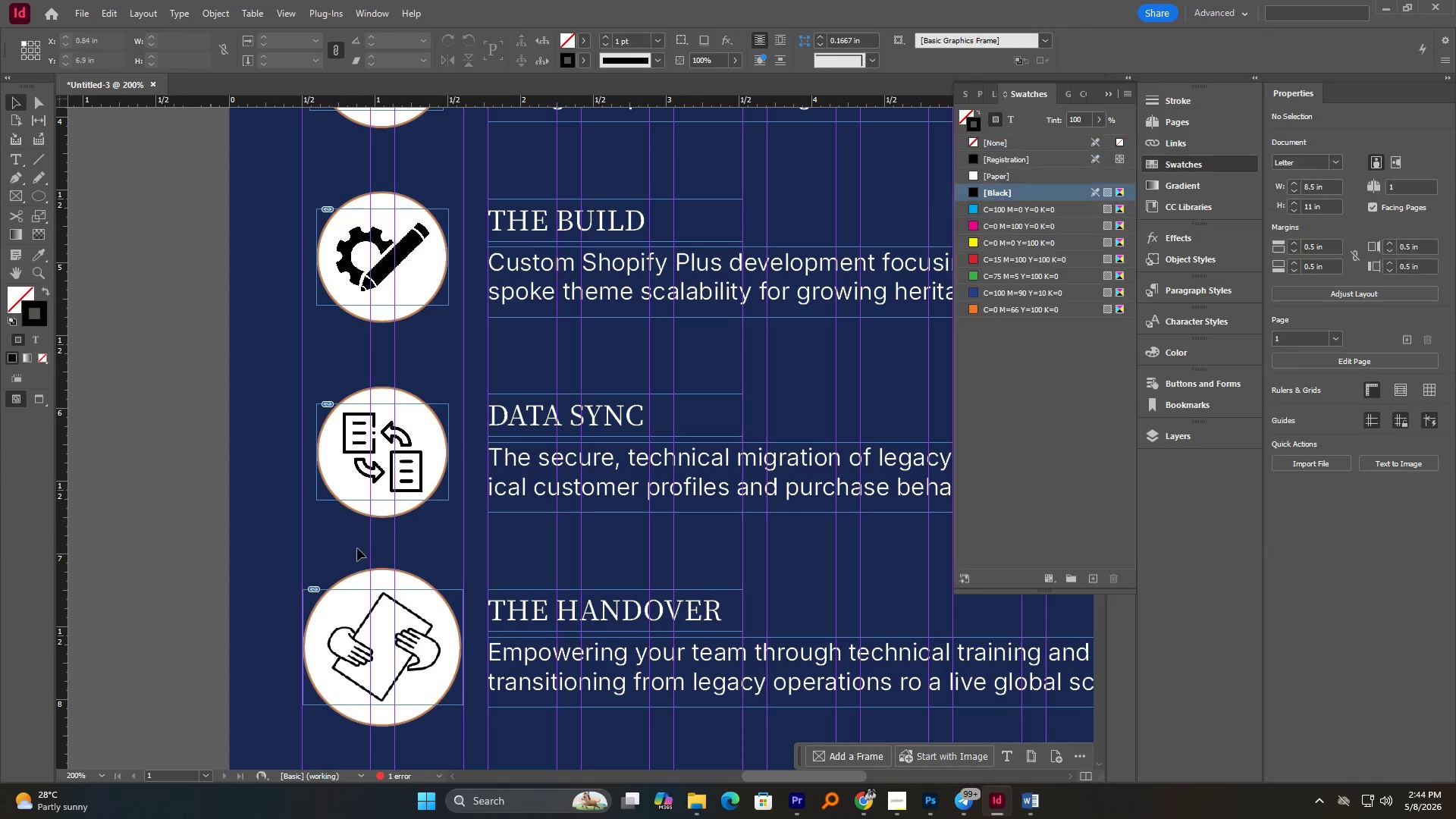 
scroll: coordinate [357, 548], scroll_direction: down, amount: 1.0
 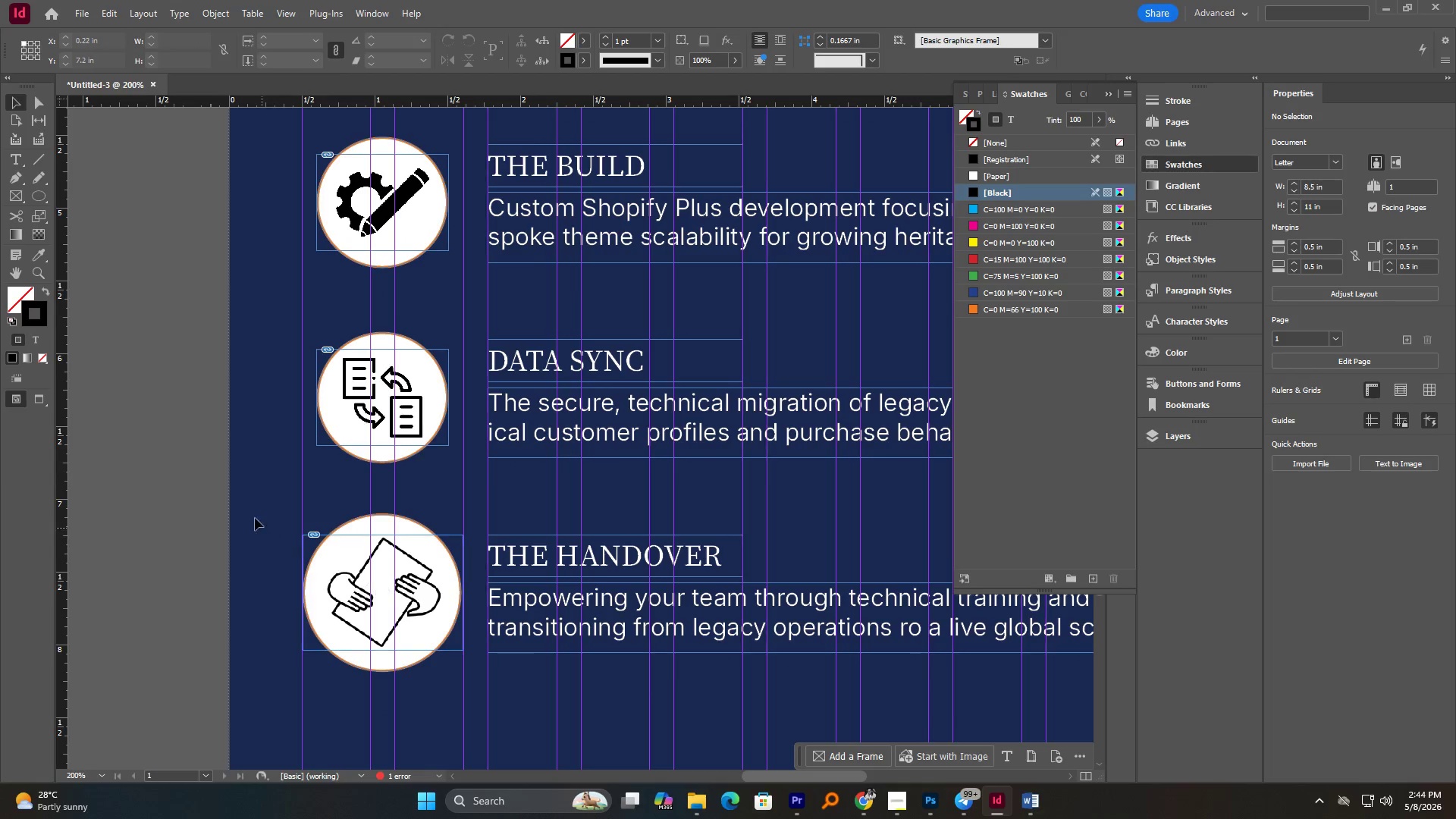 
left_click_drag(start_coordinate=[259, 516], to_coordinate=[436, 664])
 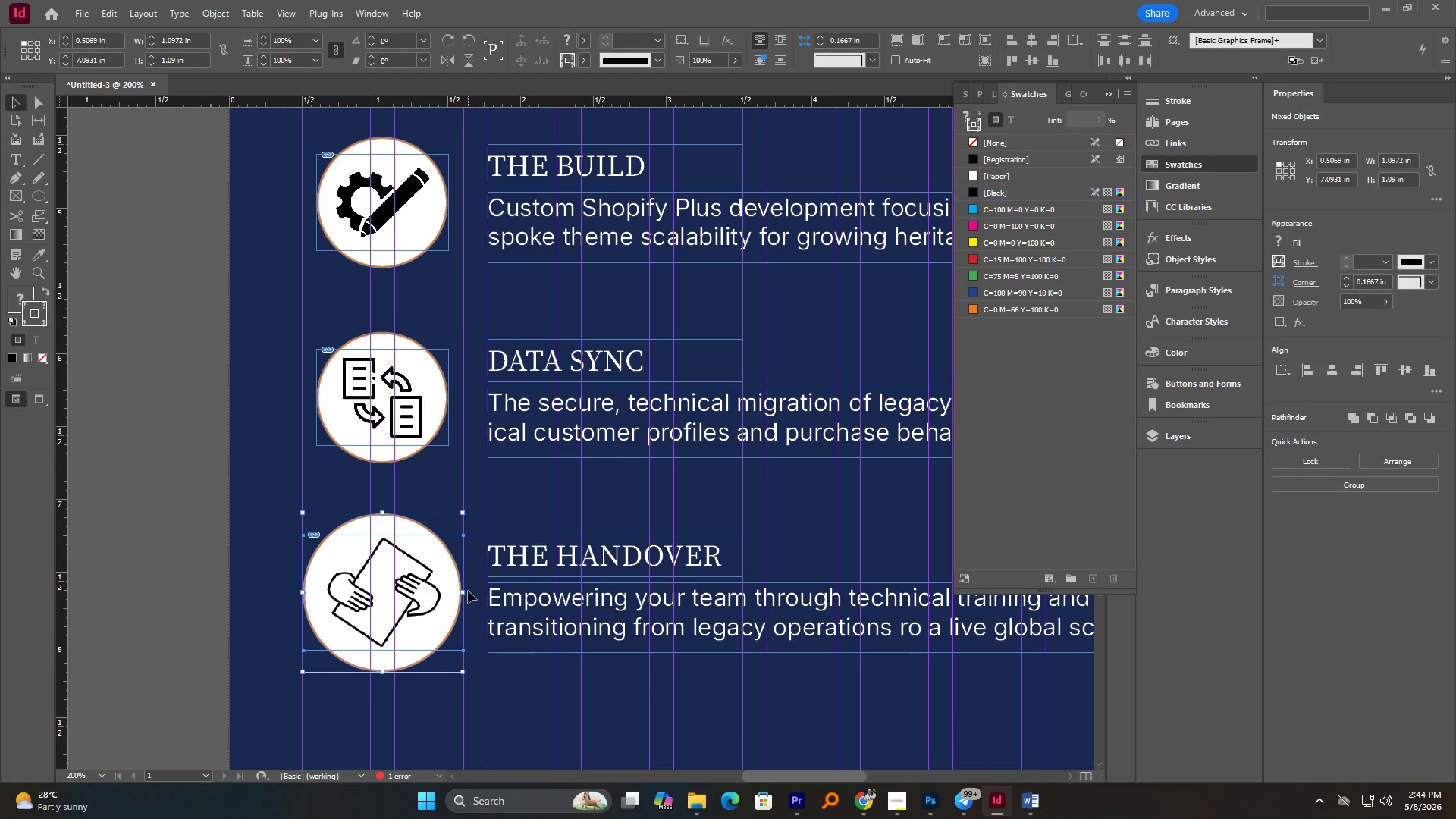 
hold_key(key=ShiftLeft, duration=2.02)
hold_key(key=AltLeft, duration=1.95)
left_click_drag(start_coordinate=[464, 594], to_coordinate=[449, 594])
 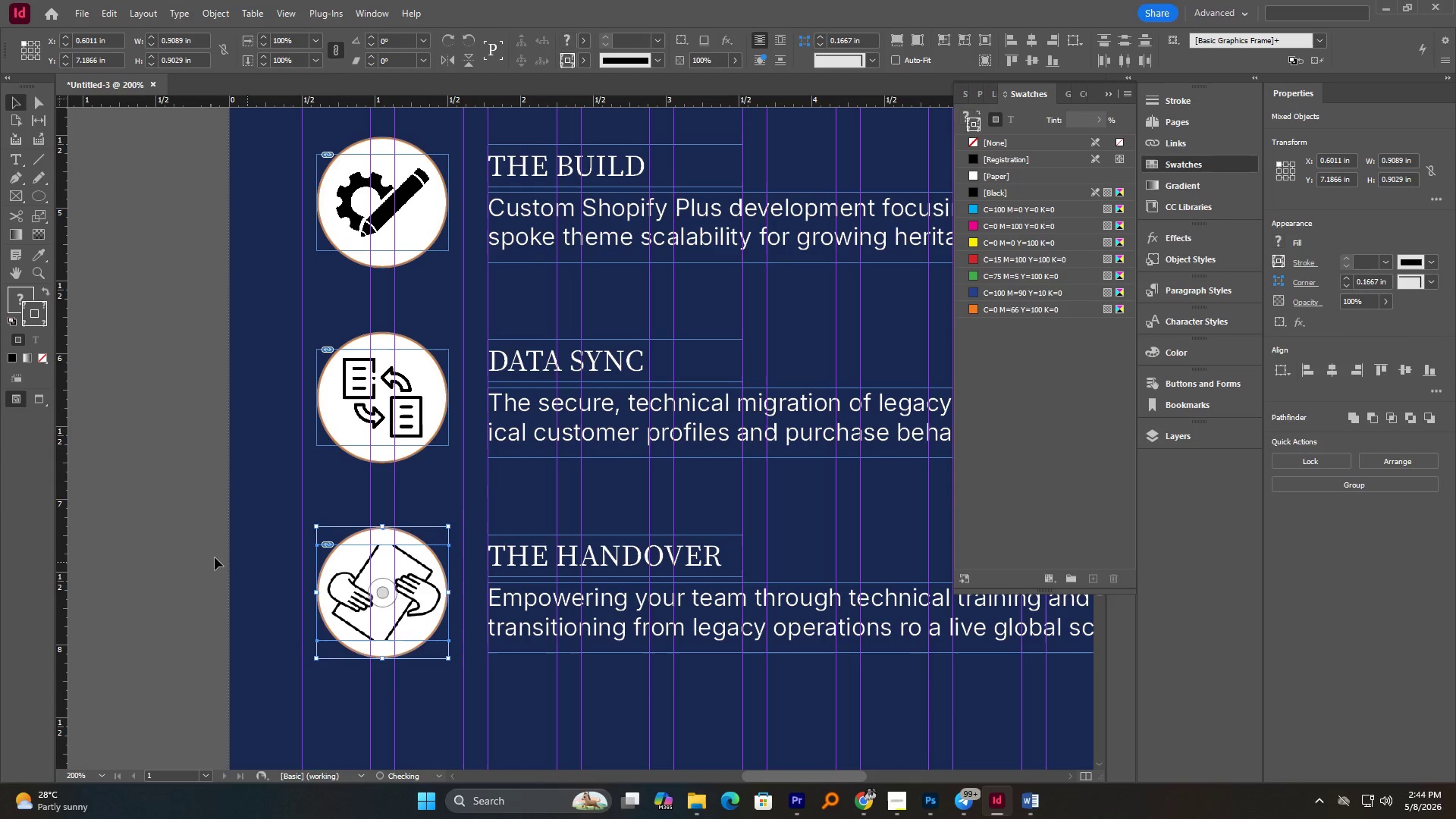 
left_click([214, 557])
 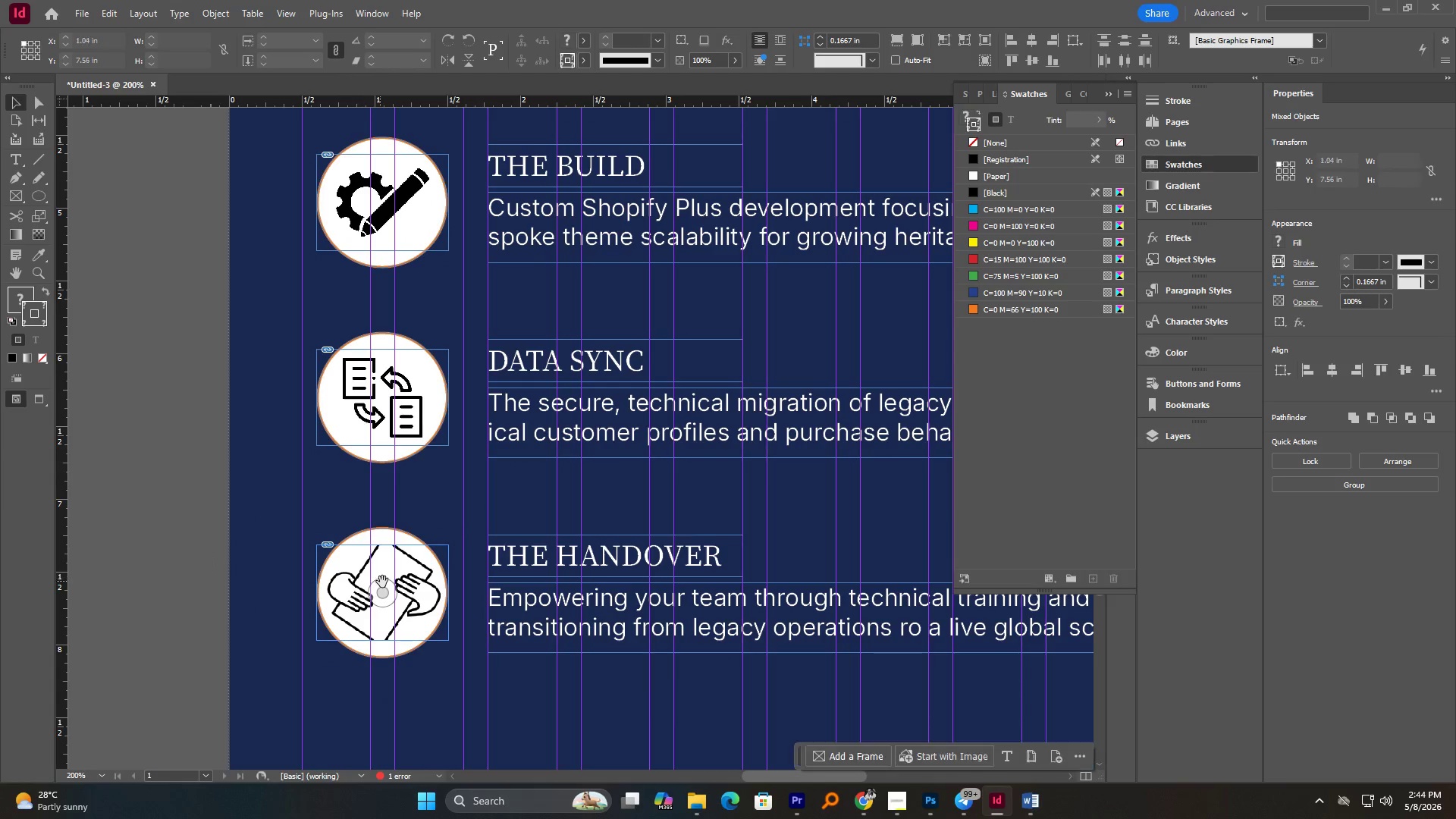 
left_click([386, 582])
 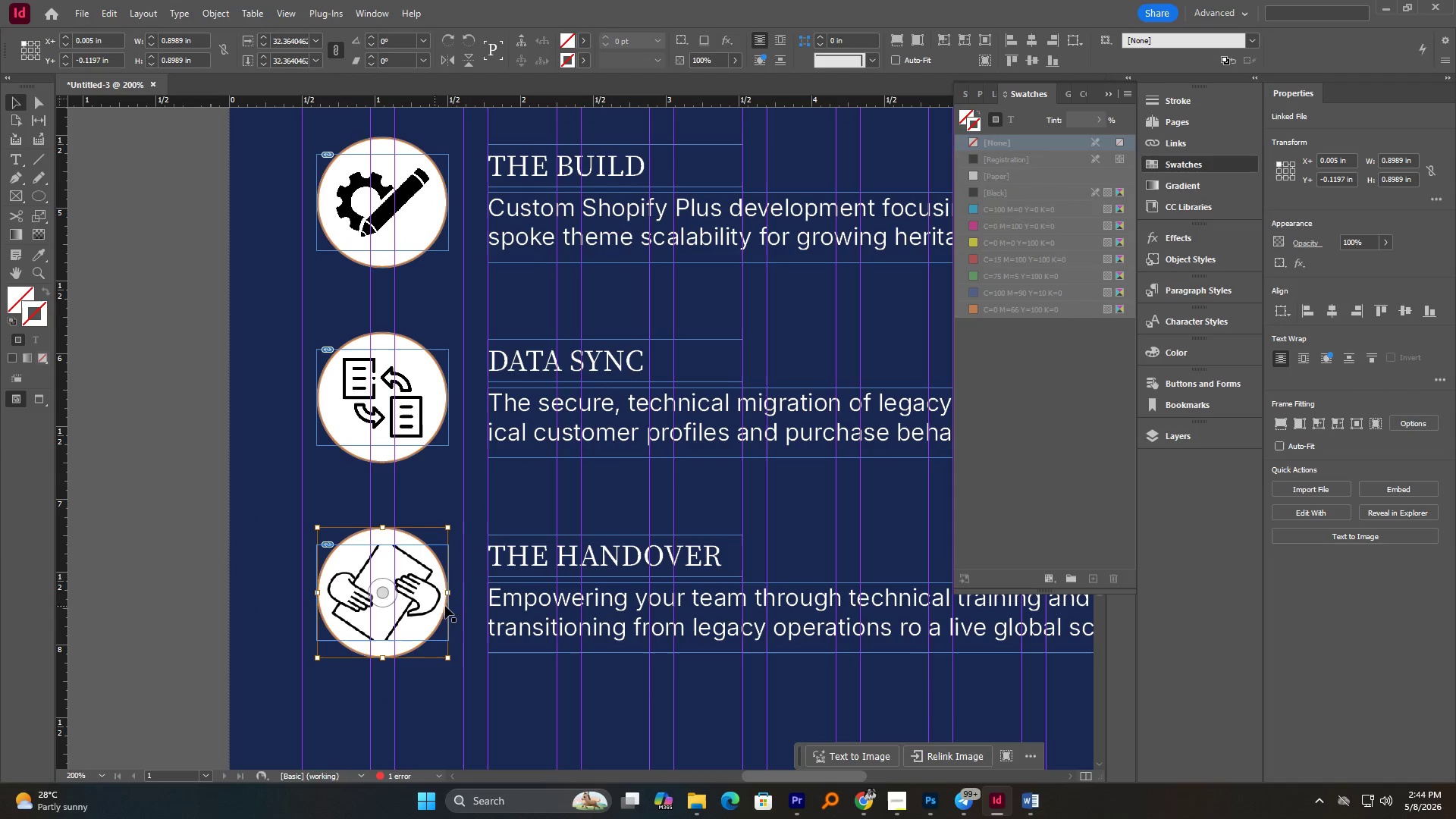 
hold_key(key=AltLeft, duration=1.86)
hold_key(key=ShiftLeft, duration=1.72)
left_click_drag(start_coordinate=[450, 596], to_coordinate=[432, 595])
 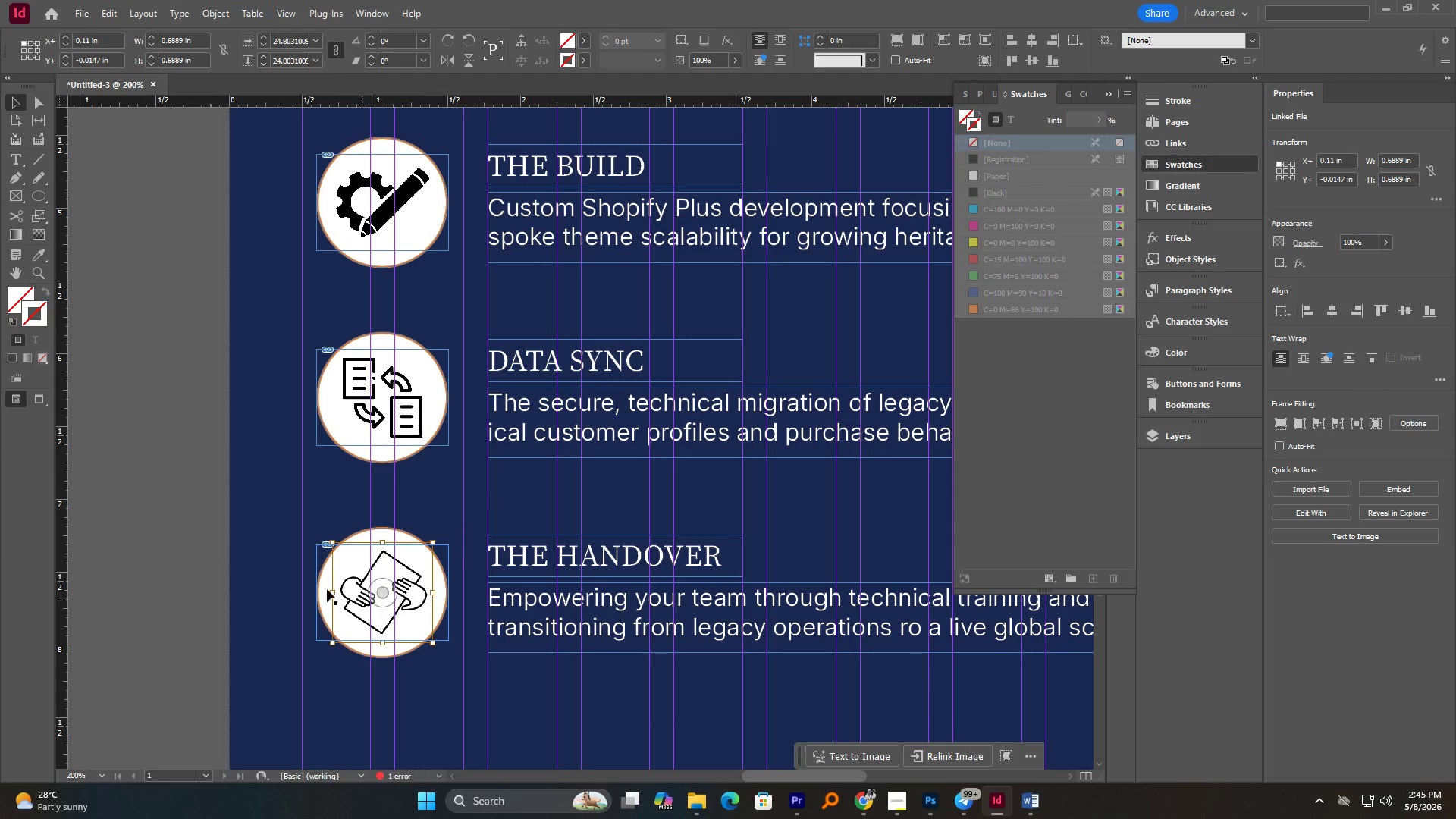 
left_click([224, 548])
 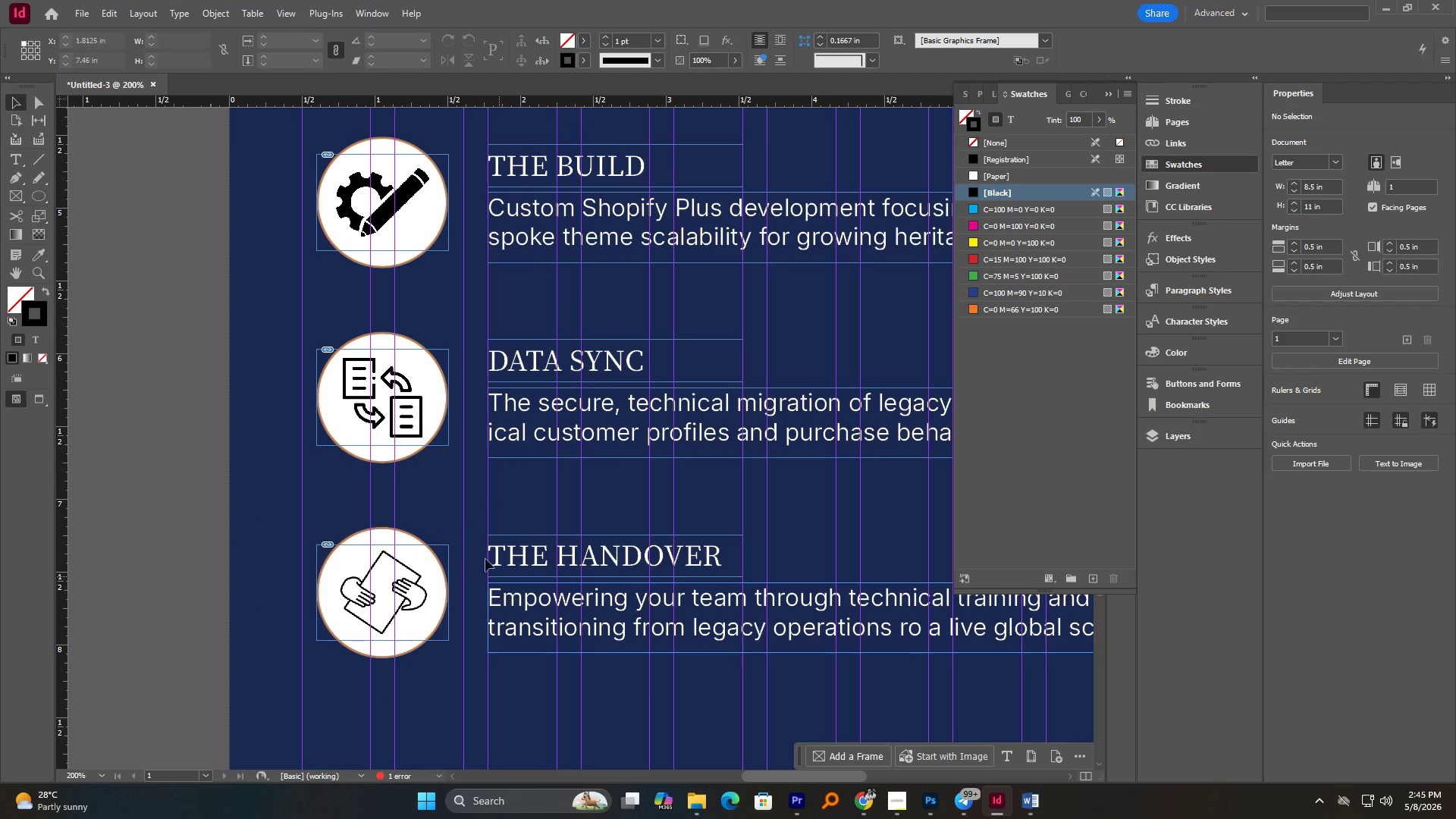 
key(W)
 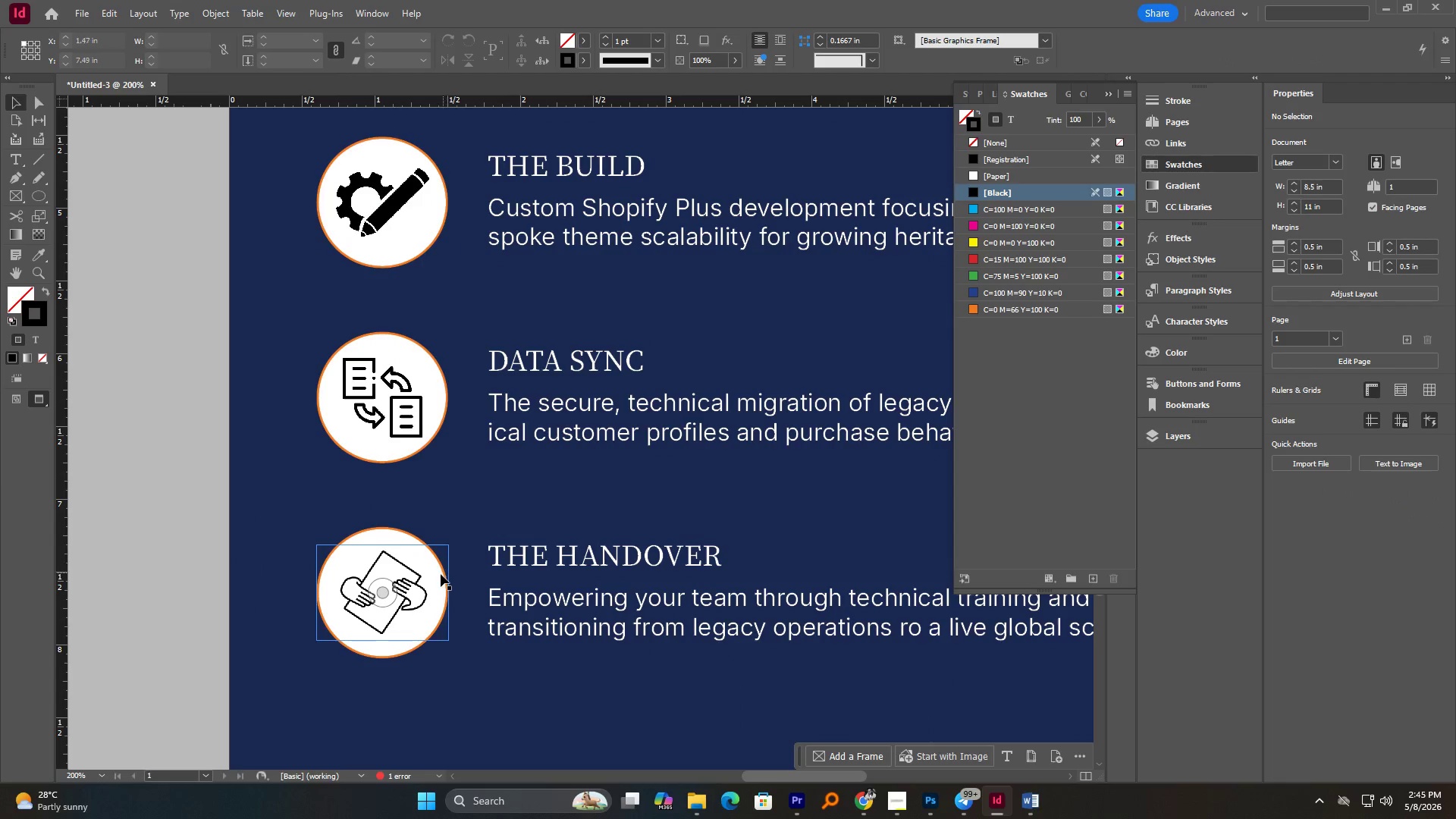 
hold_key(key=AltLeft, duration=1.48)
scroll: coordinate [440, 576], scroll_direction: down, amount: 3.0
 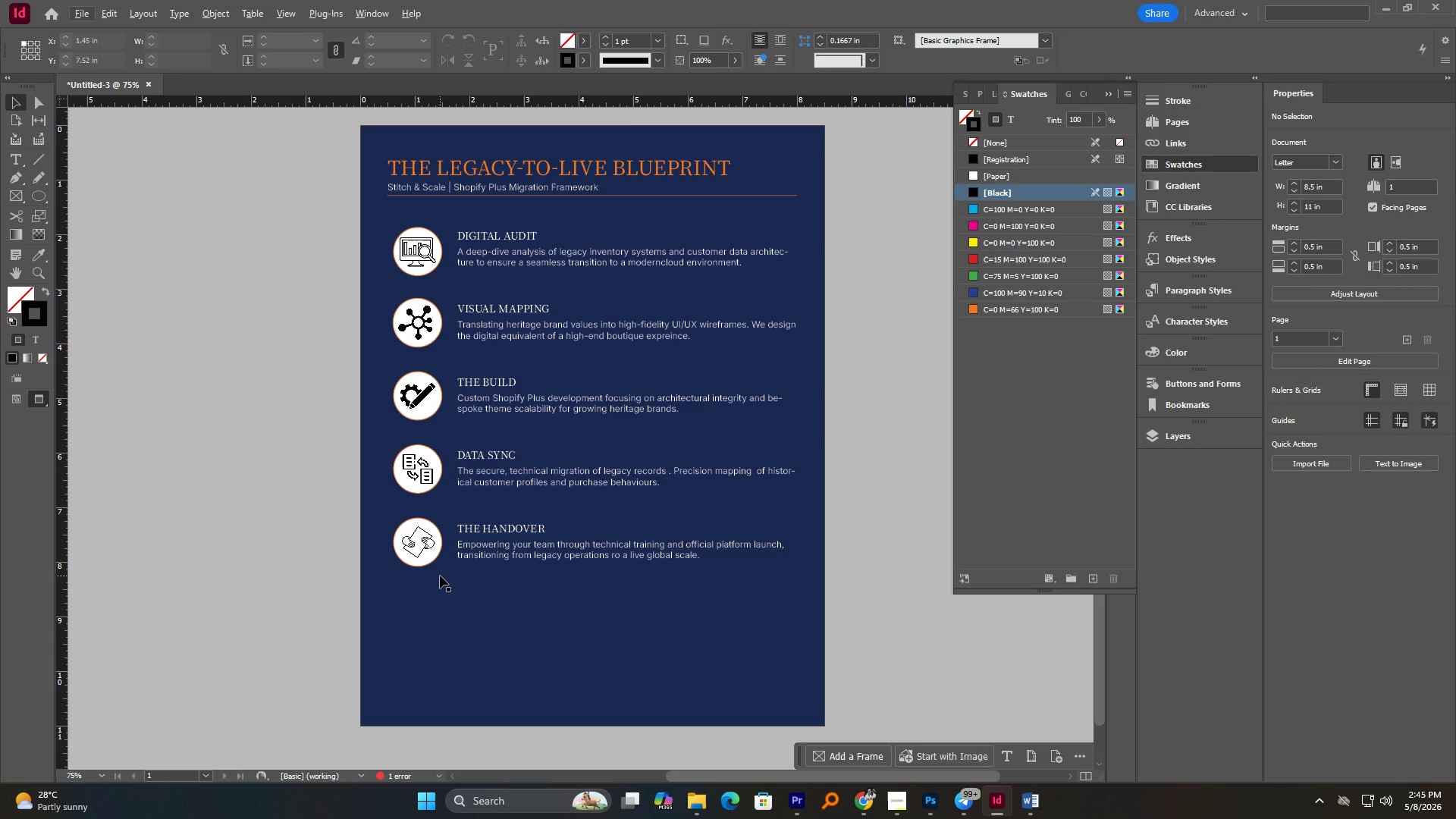 
scroll: coordinate [440, 576], scroll_direction: up, amount: 2.0
 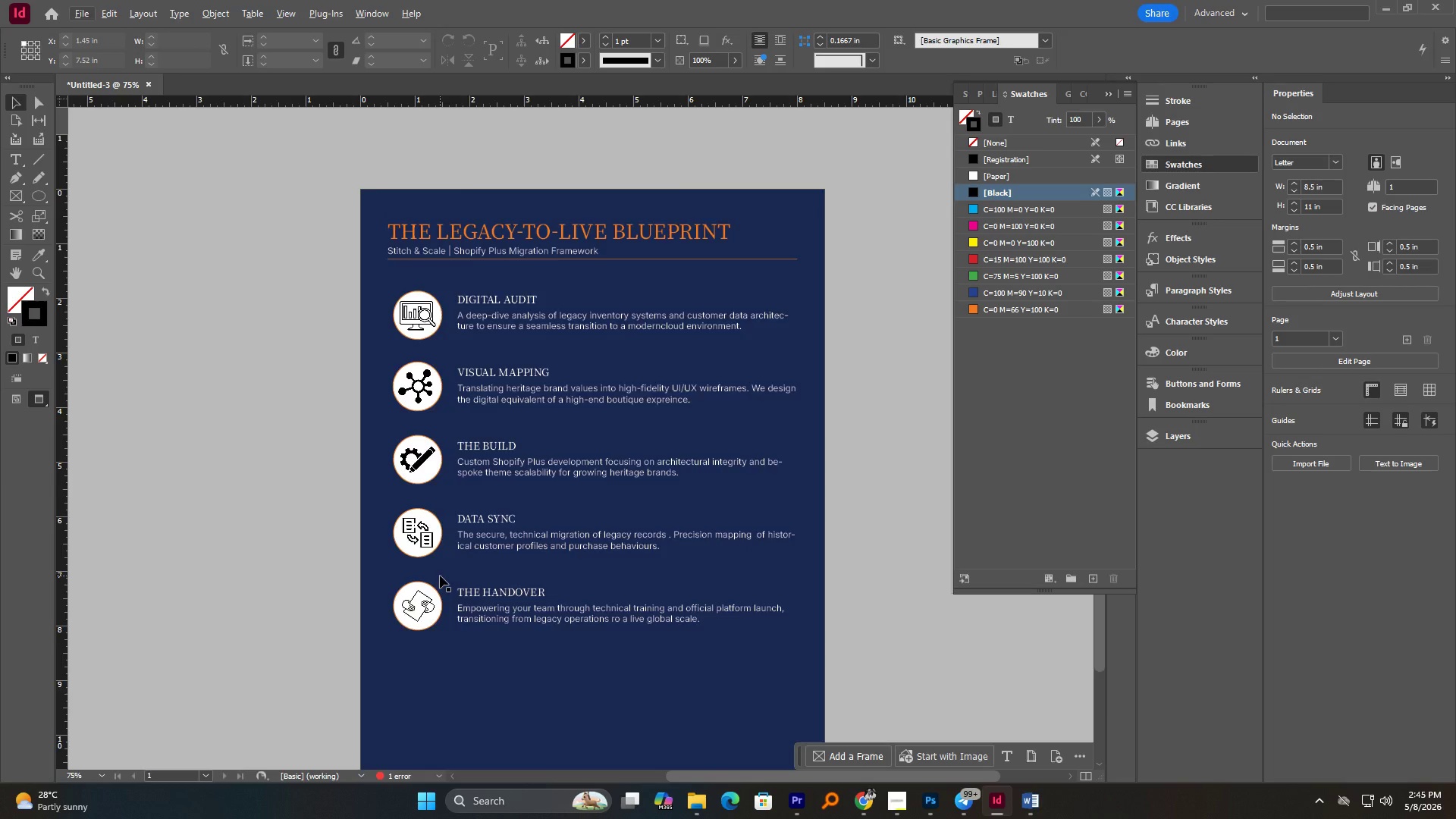 
scroll: coordinate [440, 576], scroll_direction: down, amount: 1.0
 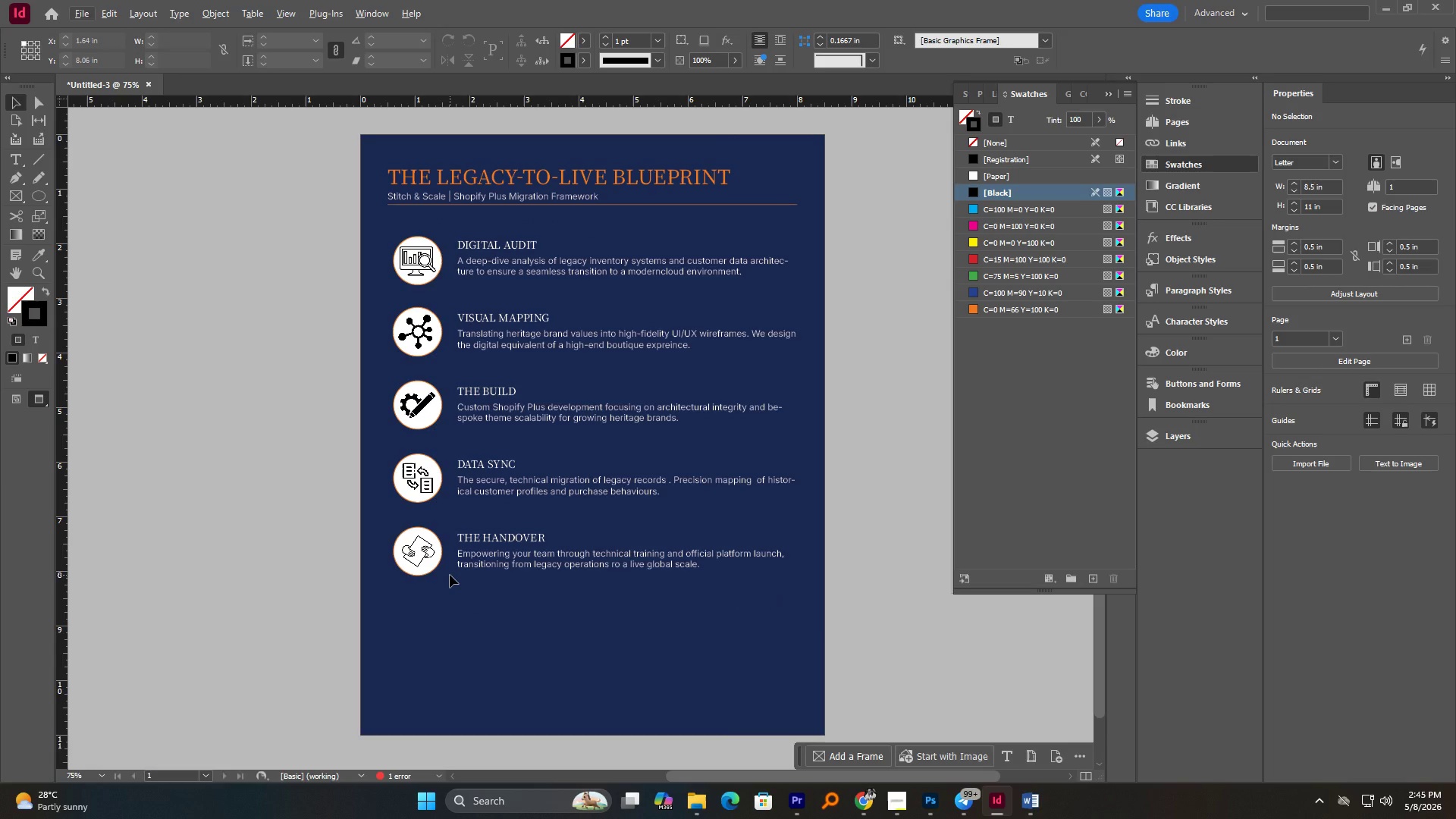 
wait(5.01)
 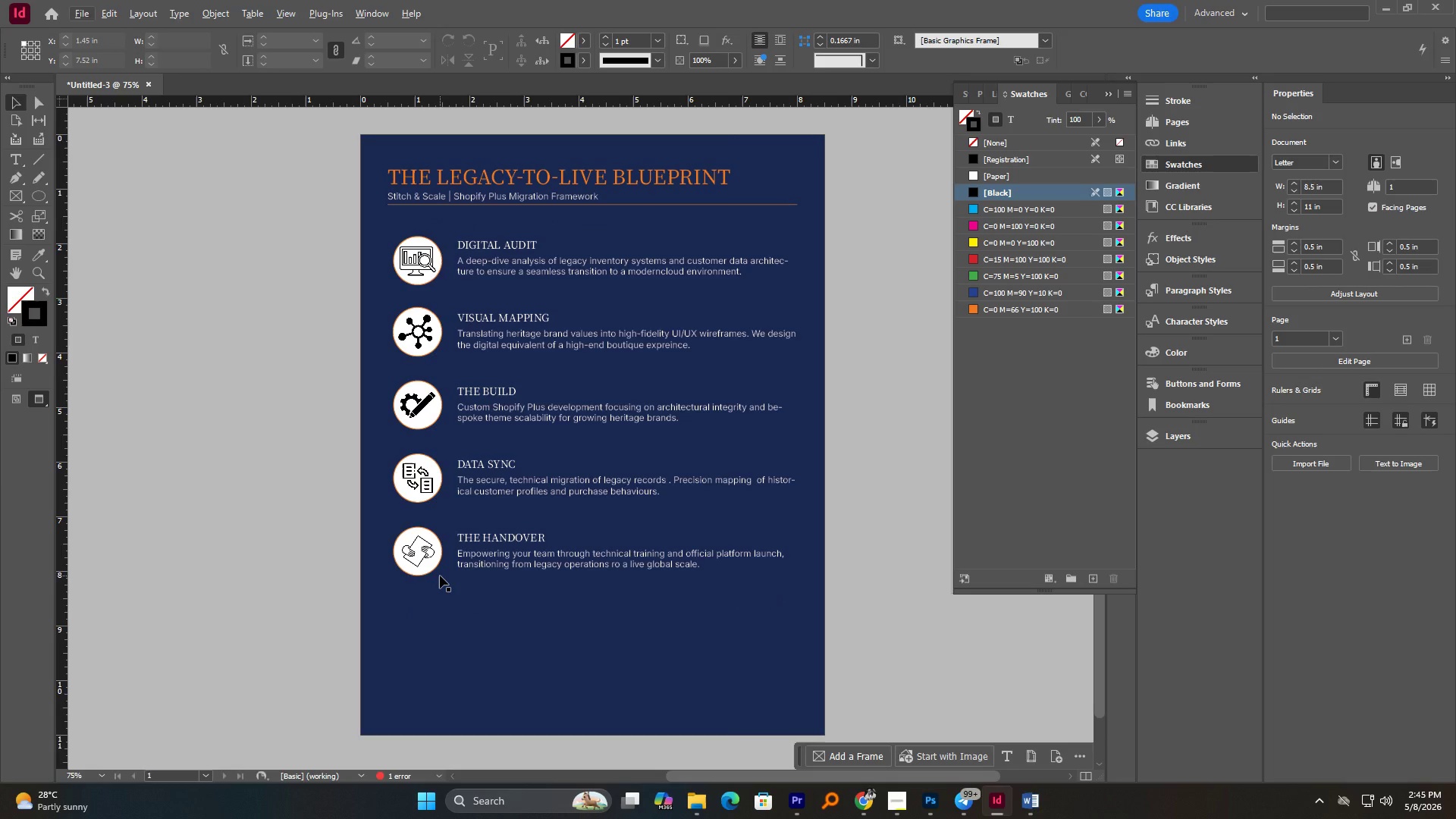 
scroll: coordinate [457, 573], scroll_direction: down, amount: 1.0
 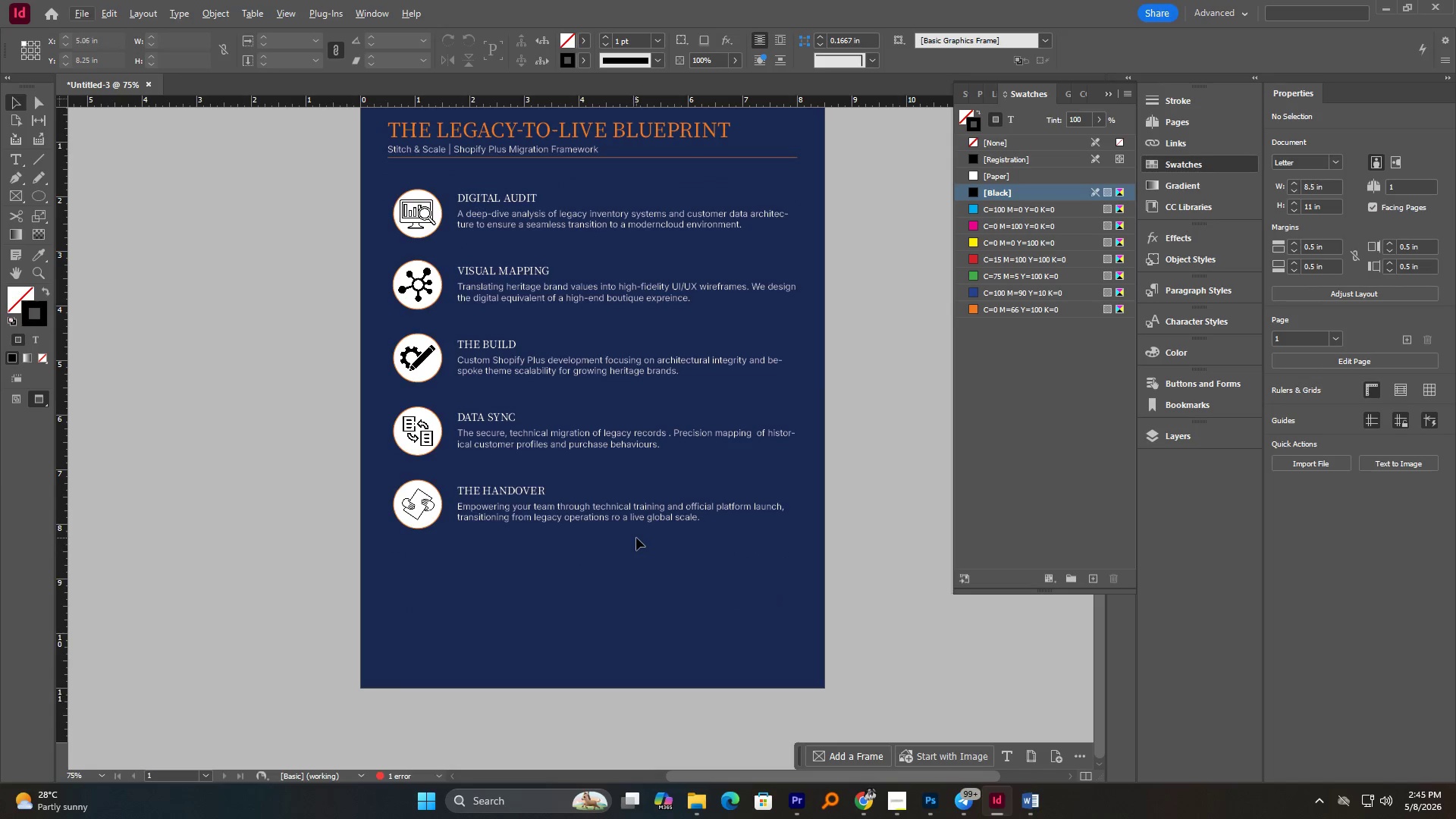 
key(Alt+AltLeft)
 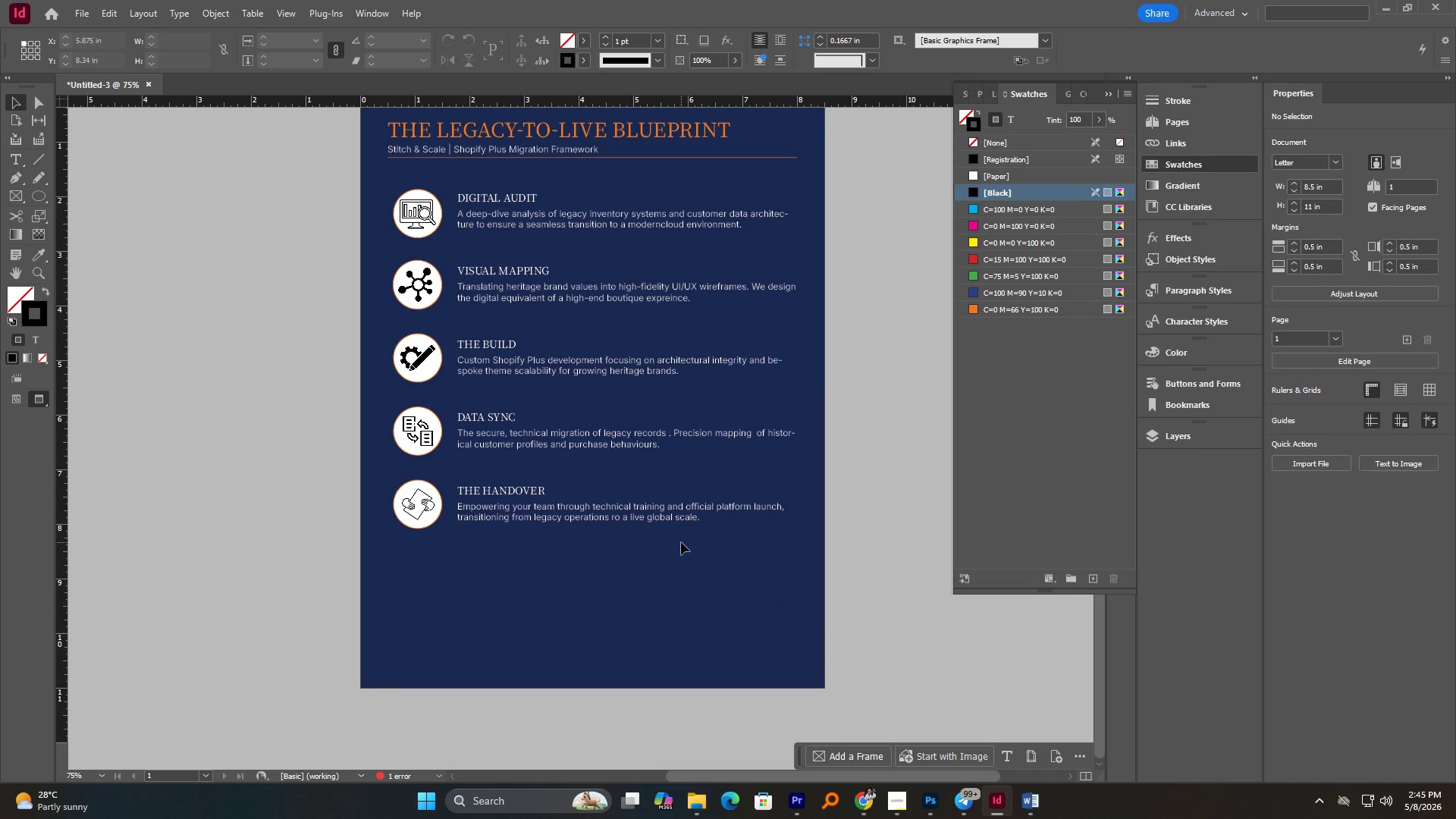 
hold_key(key=AltLeft, duration=0.42)
 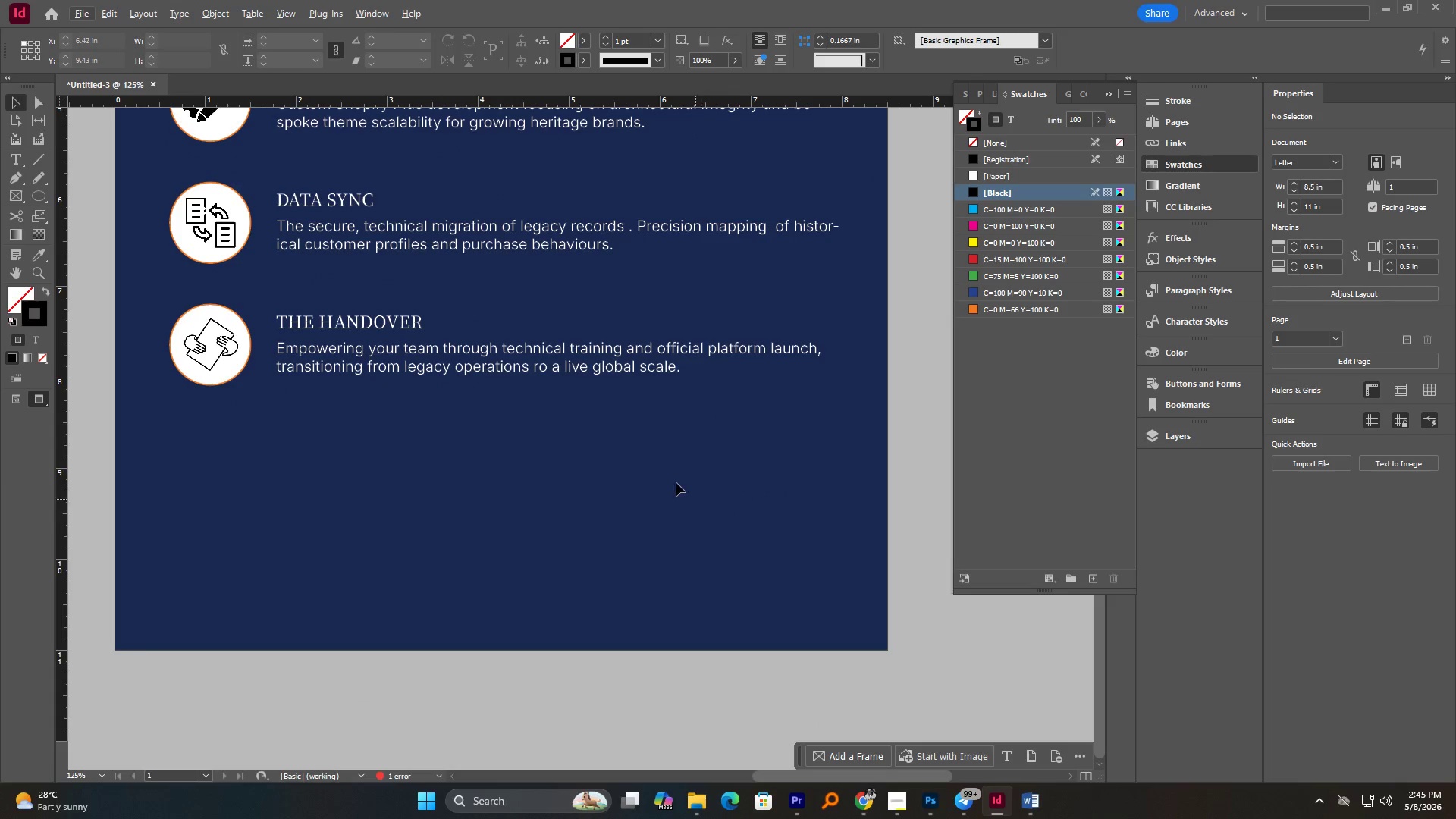 
hold_key(key=AltLeft, duration=2.78)
 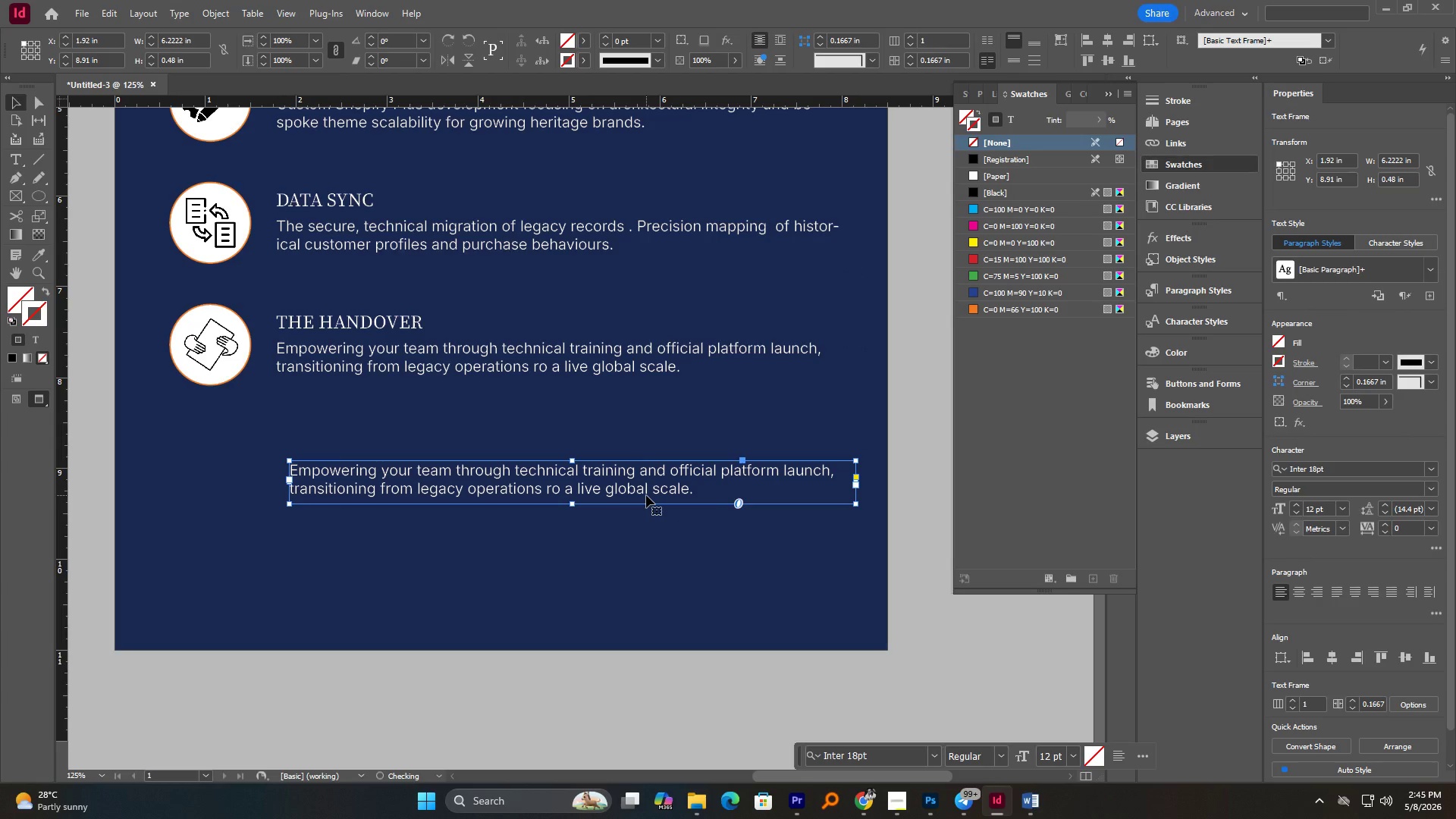 
scroll: coordinate [715, 510], scroll_direction: down, amount: 4.0
 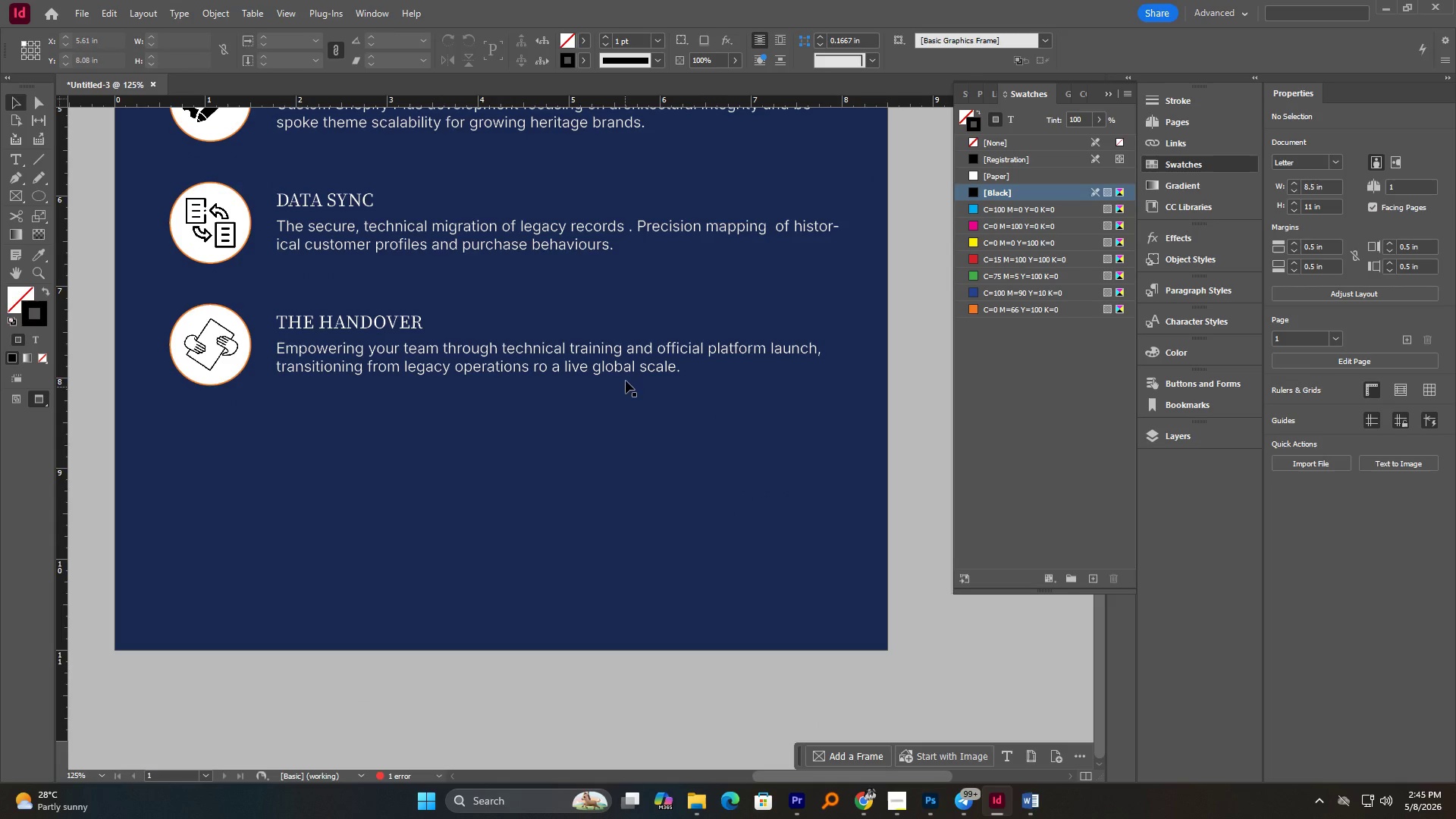 
left_click_drag(start_coordinate=[634, 372], to_coordinate=[648, 494])
 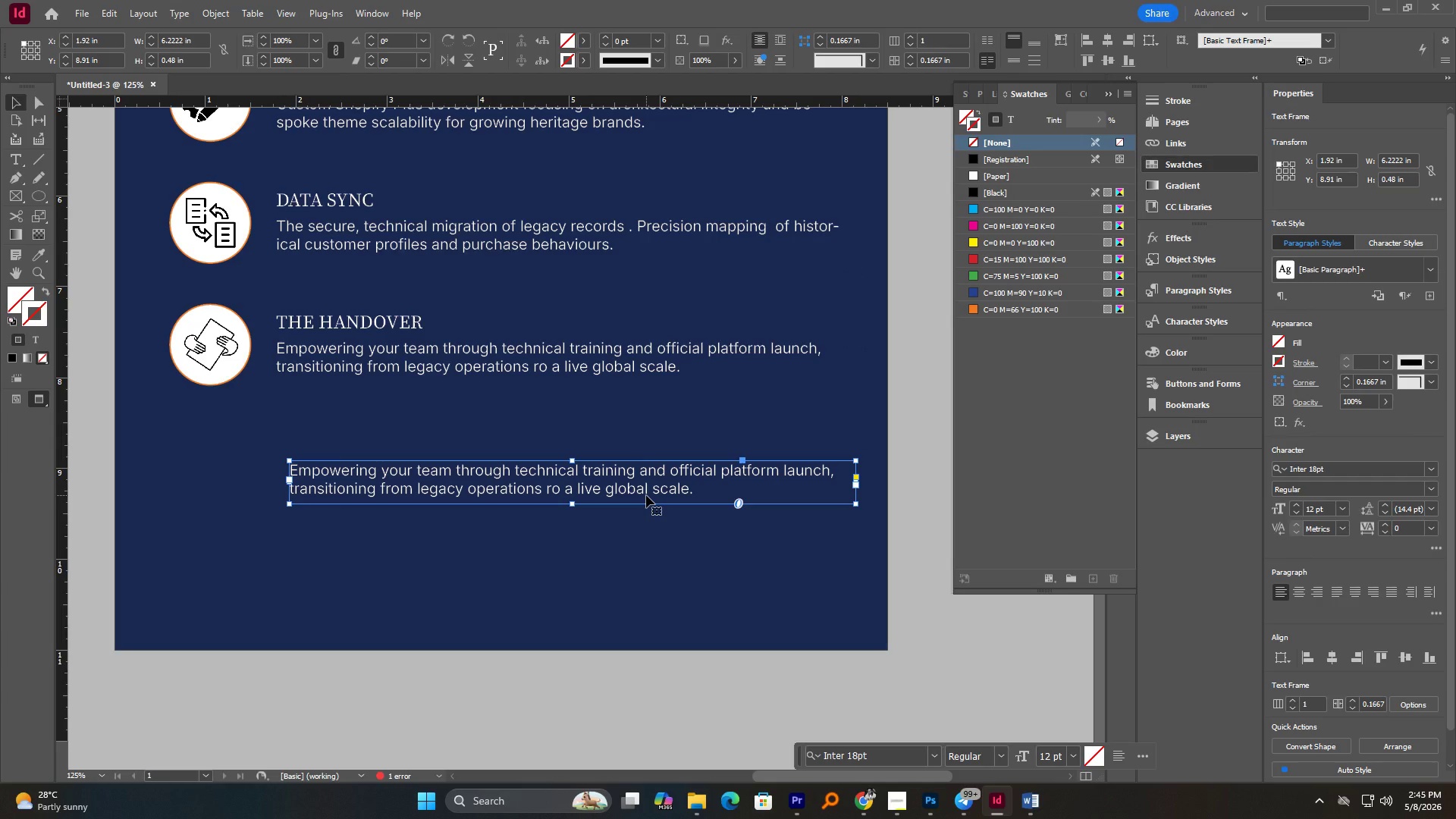 
wait(5.95)
 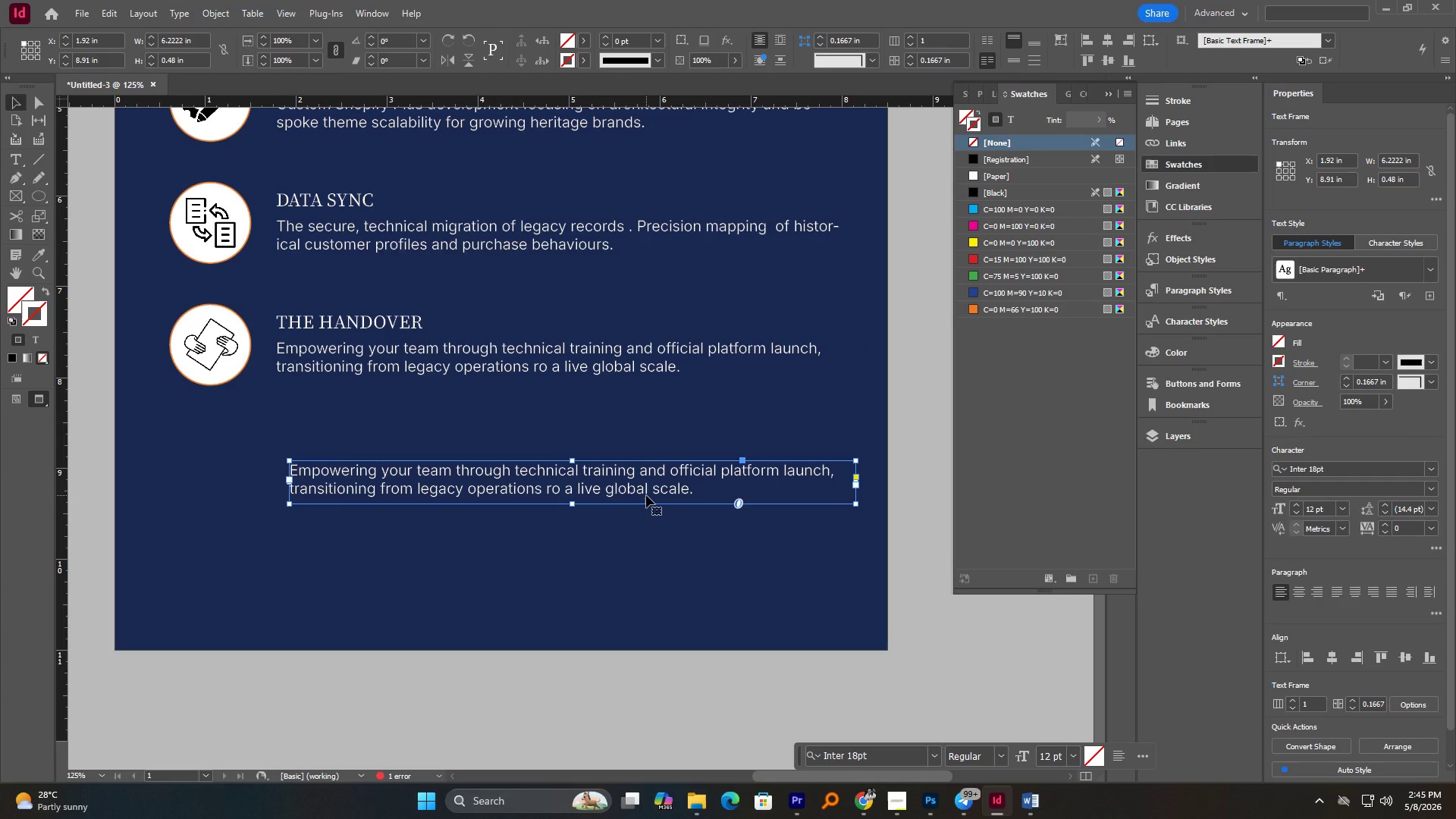 
double_click([617, 473])
 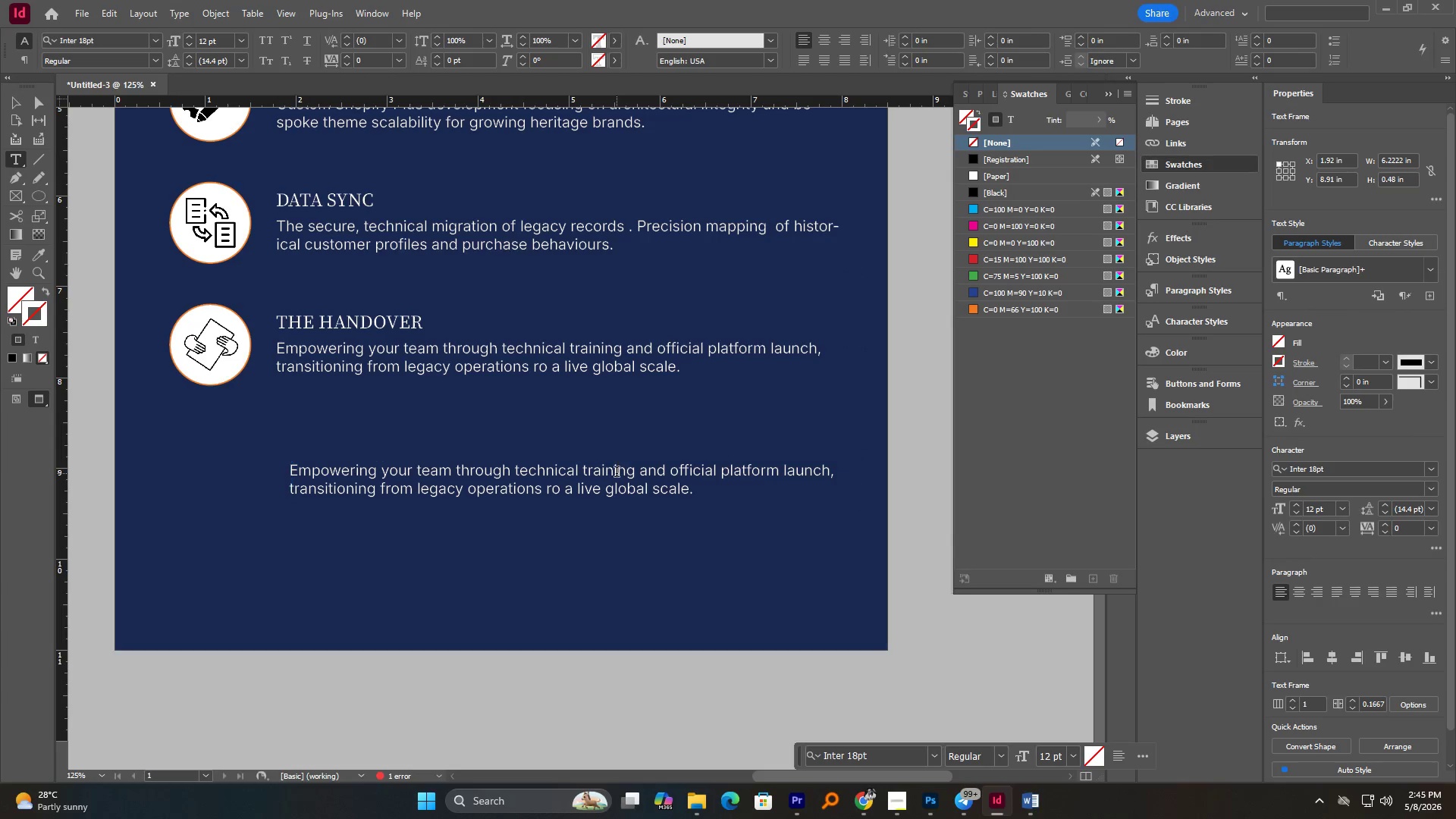 
key(Control+A)
 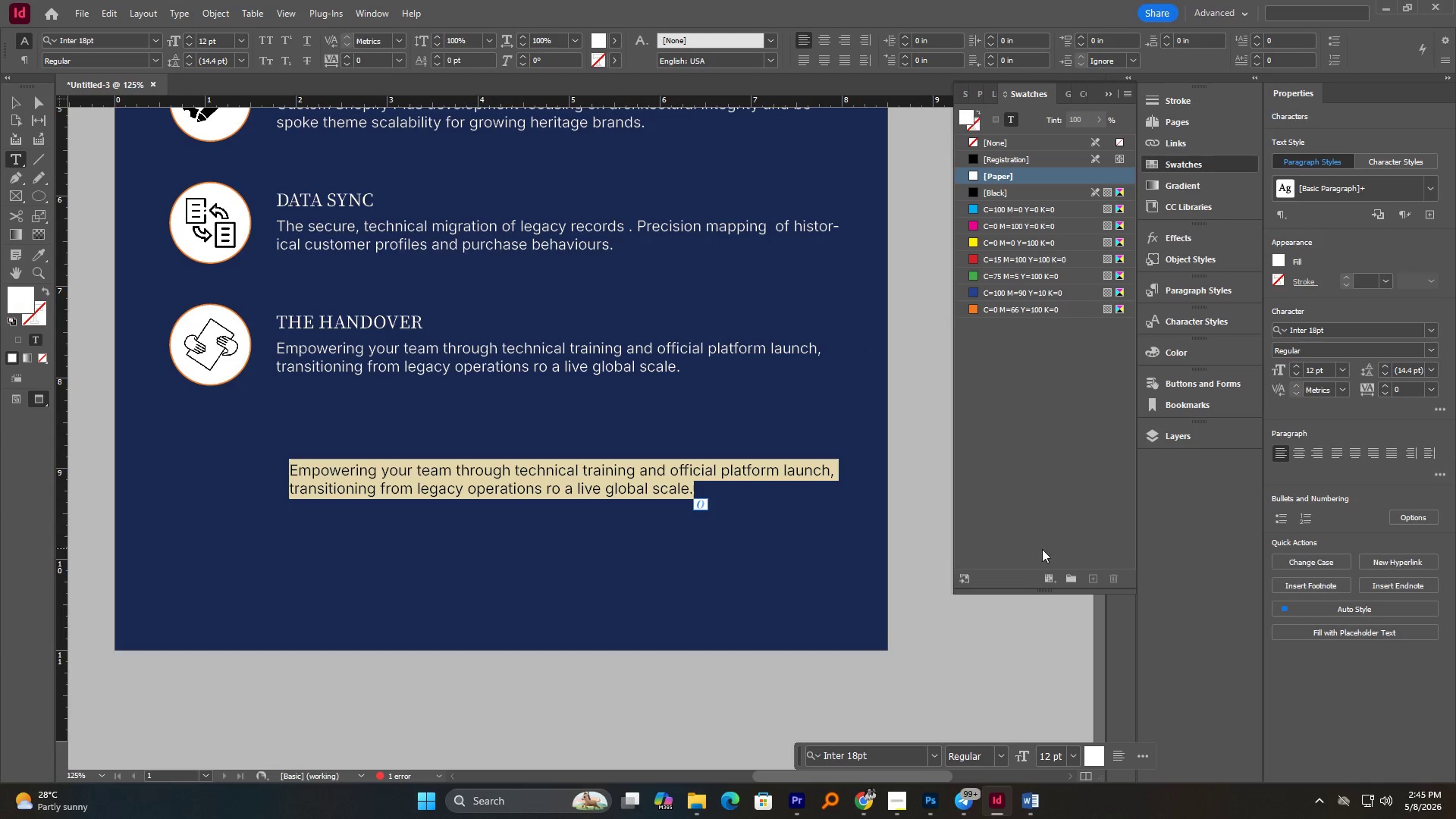 
type(VC)
key(Backspace)
type(ONV)
key(Backspace)
type(FIDENTIAL)
 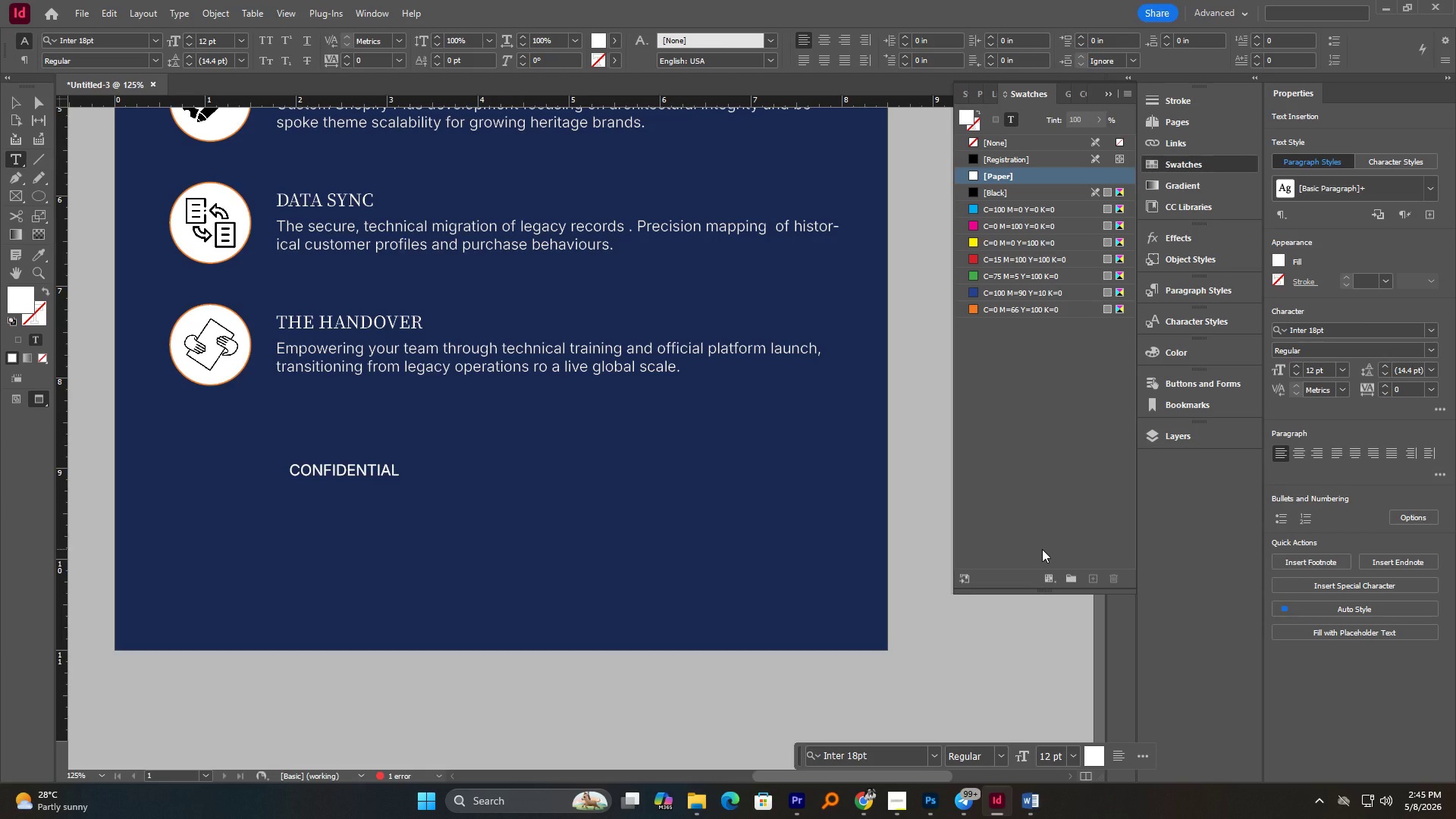 
wait(8.98)
 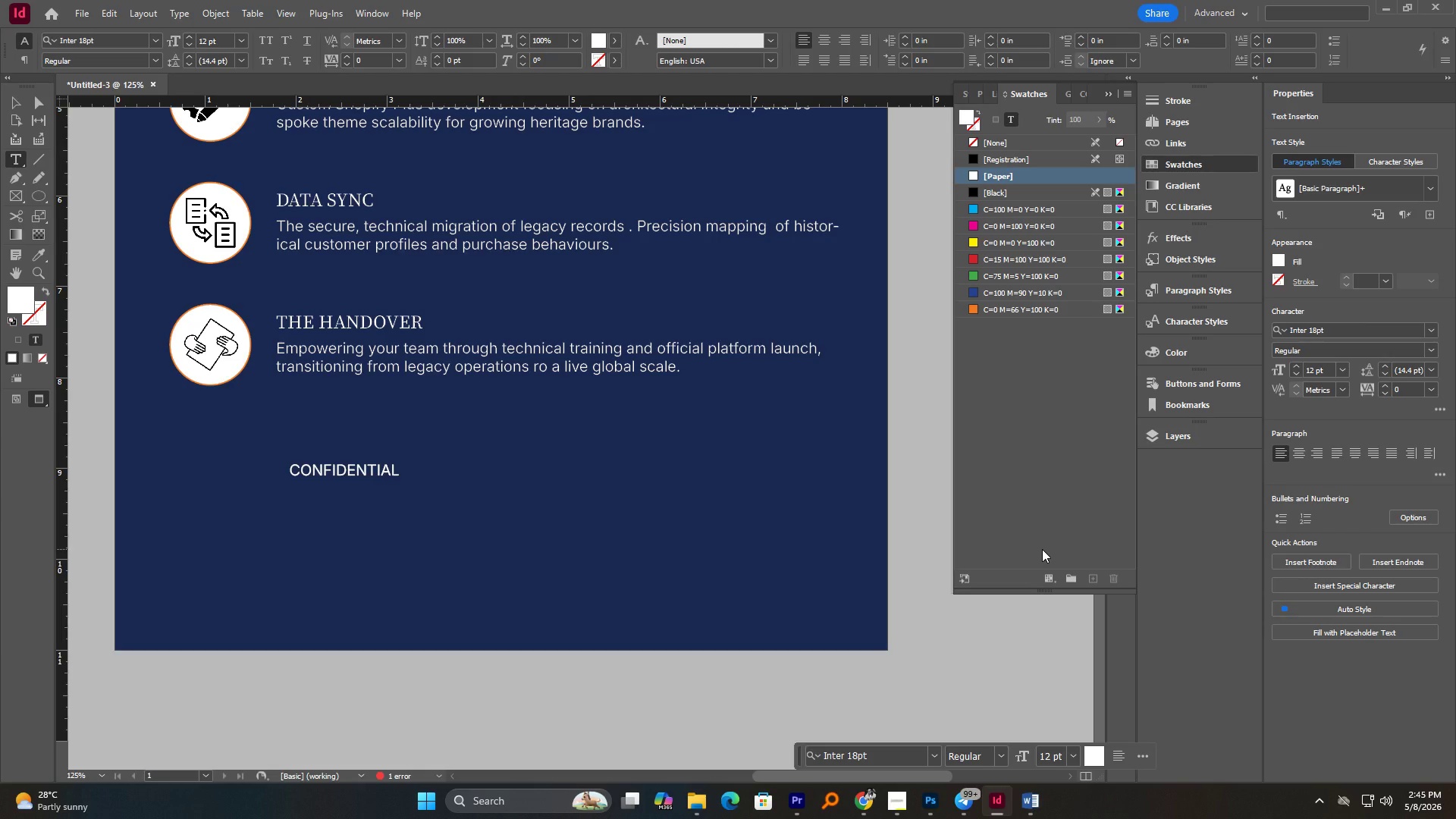 
key(Space)
 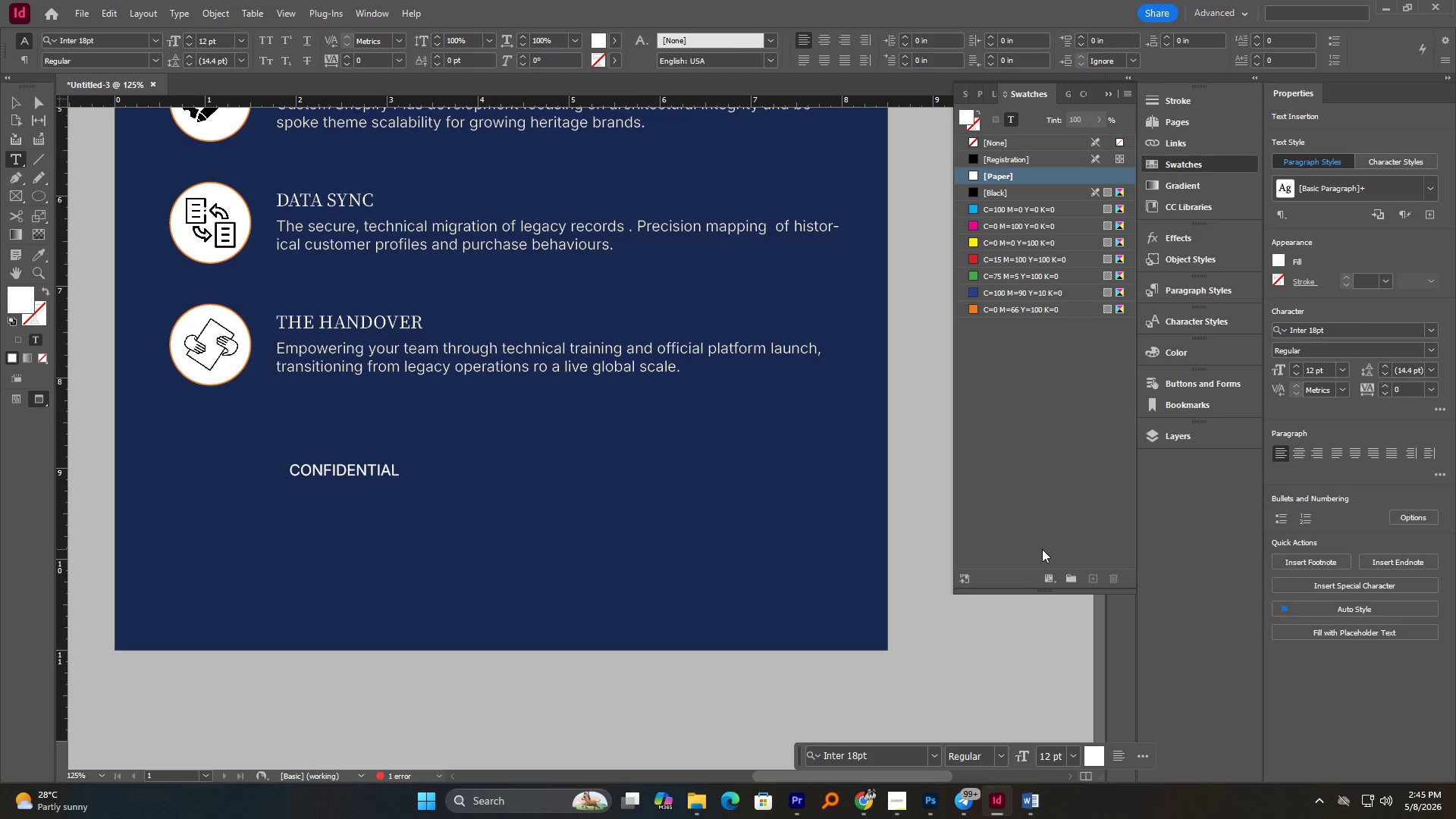 
key(Shift+Backslash)
 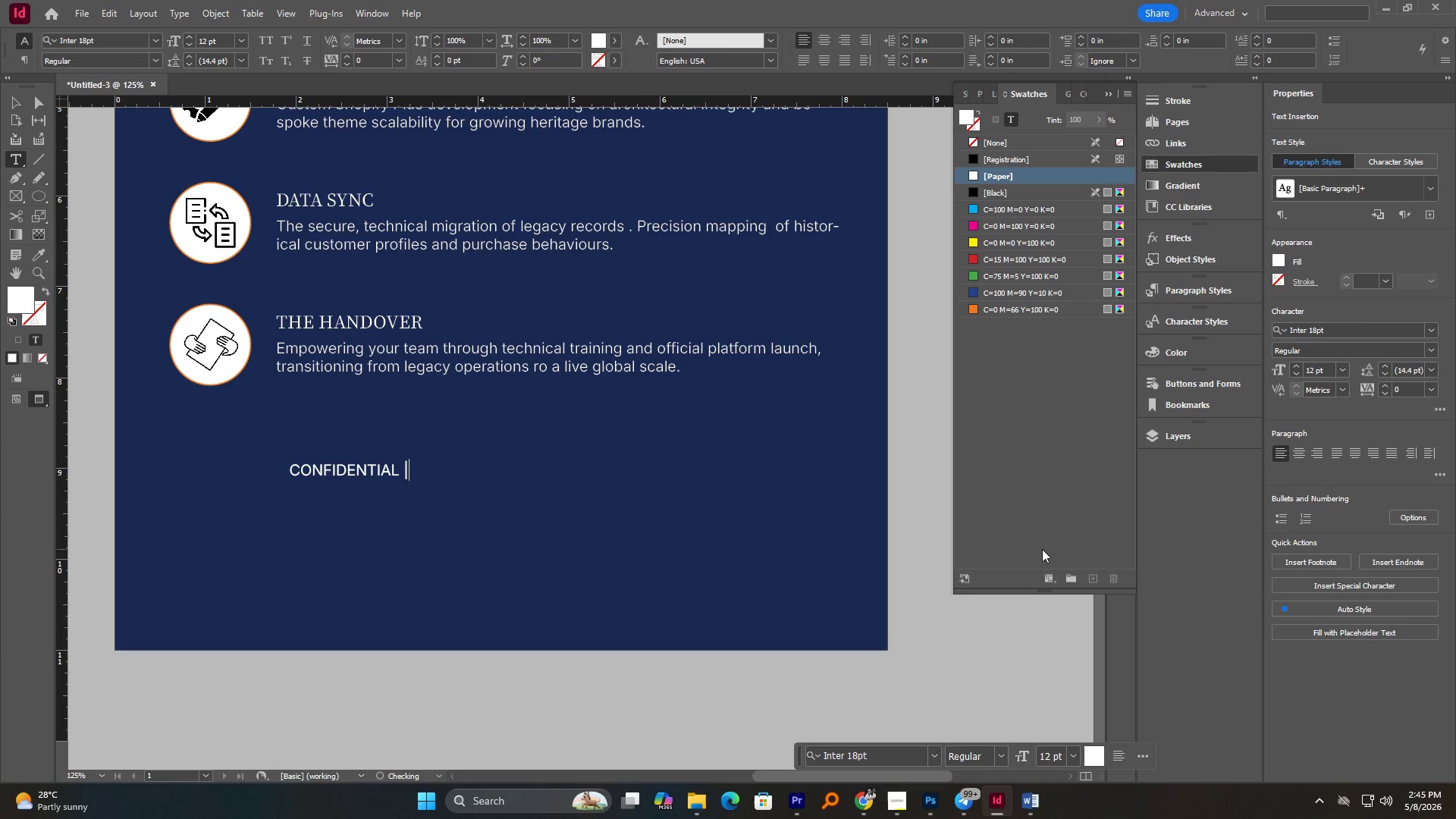 
hold_key(key=Space, duration=0.31)
 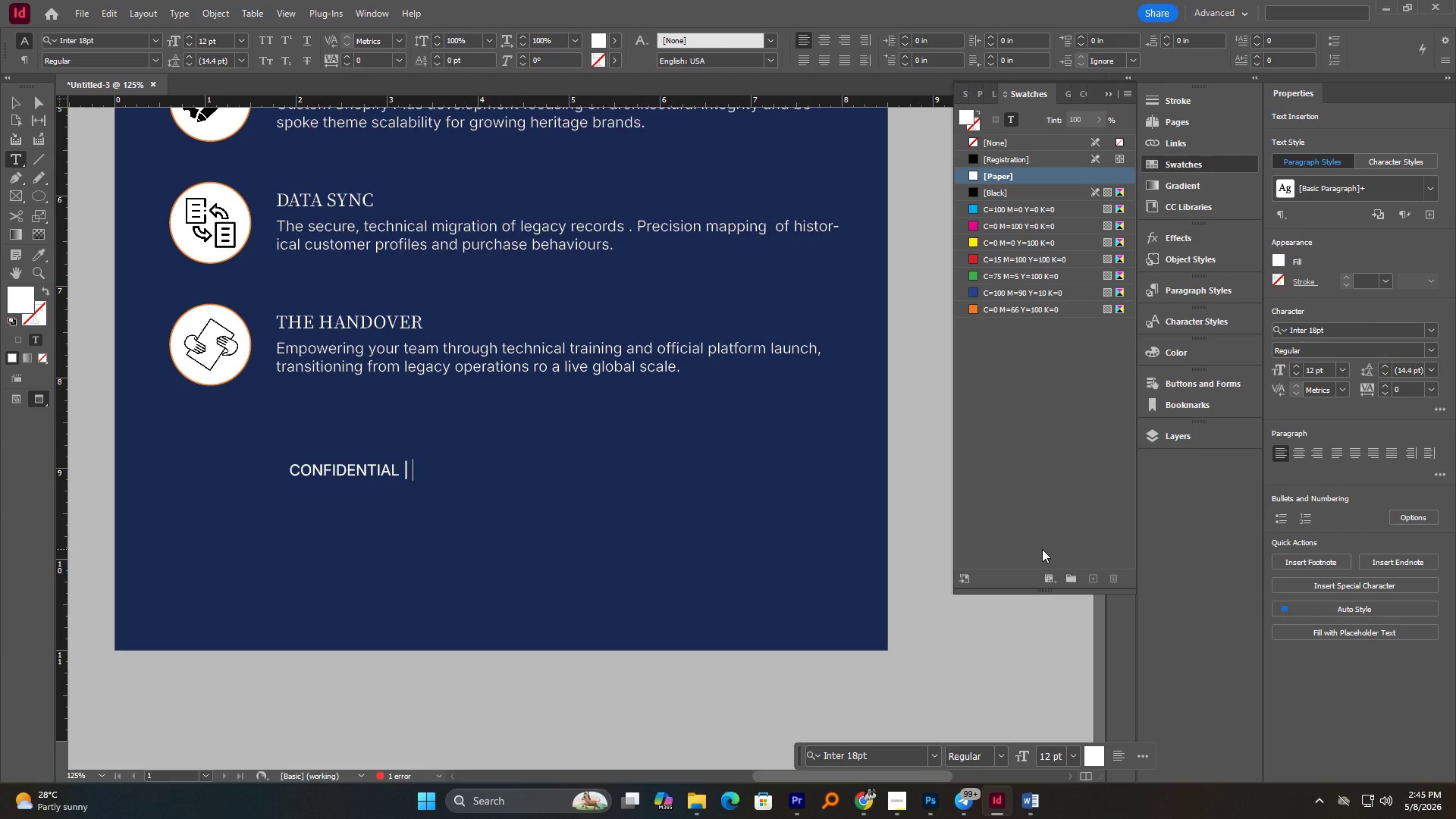 
type(STITCH & SCALE )
 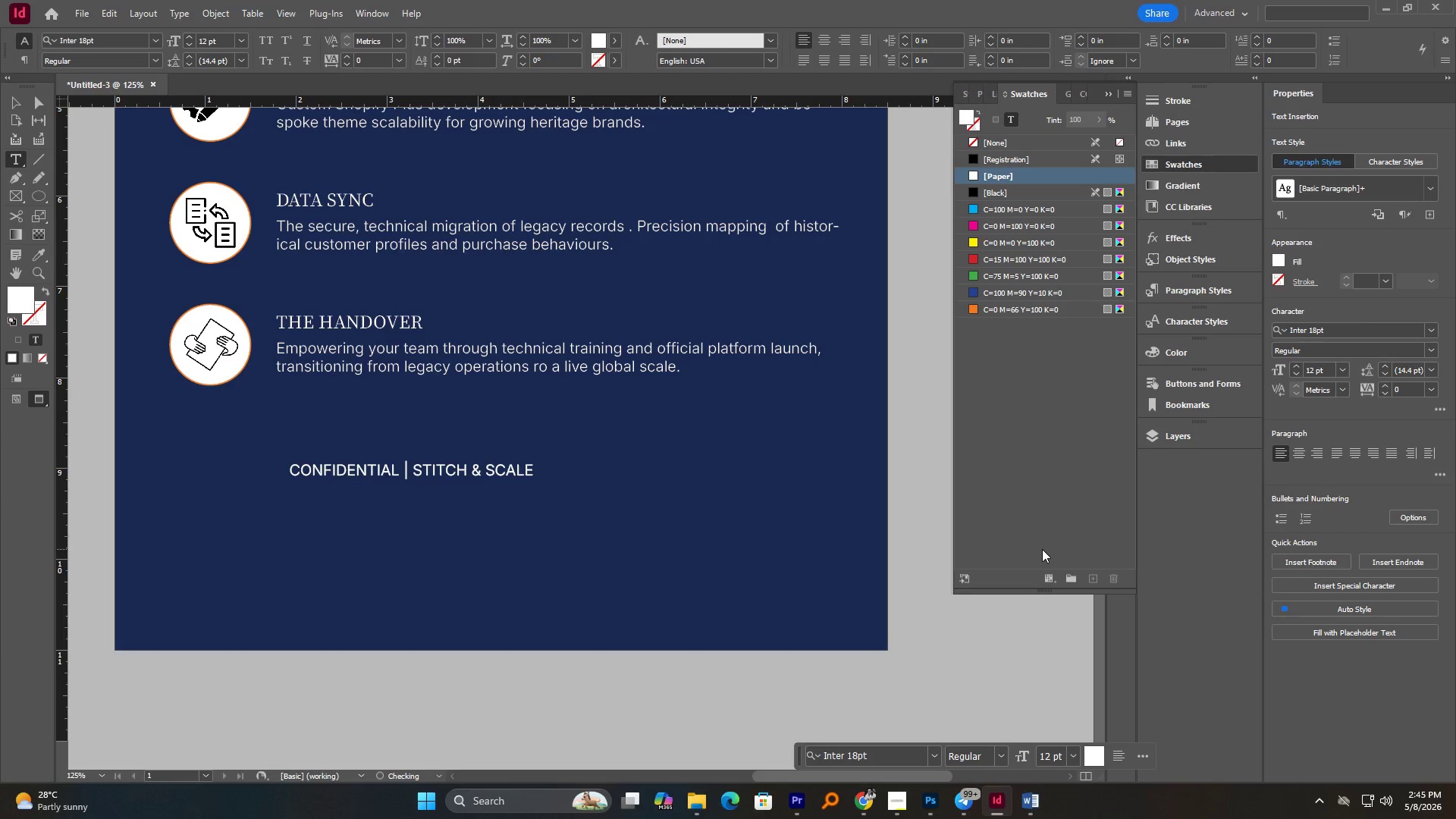 
hold_key(key=ShiftLeft, duration=0.97)
 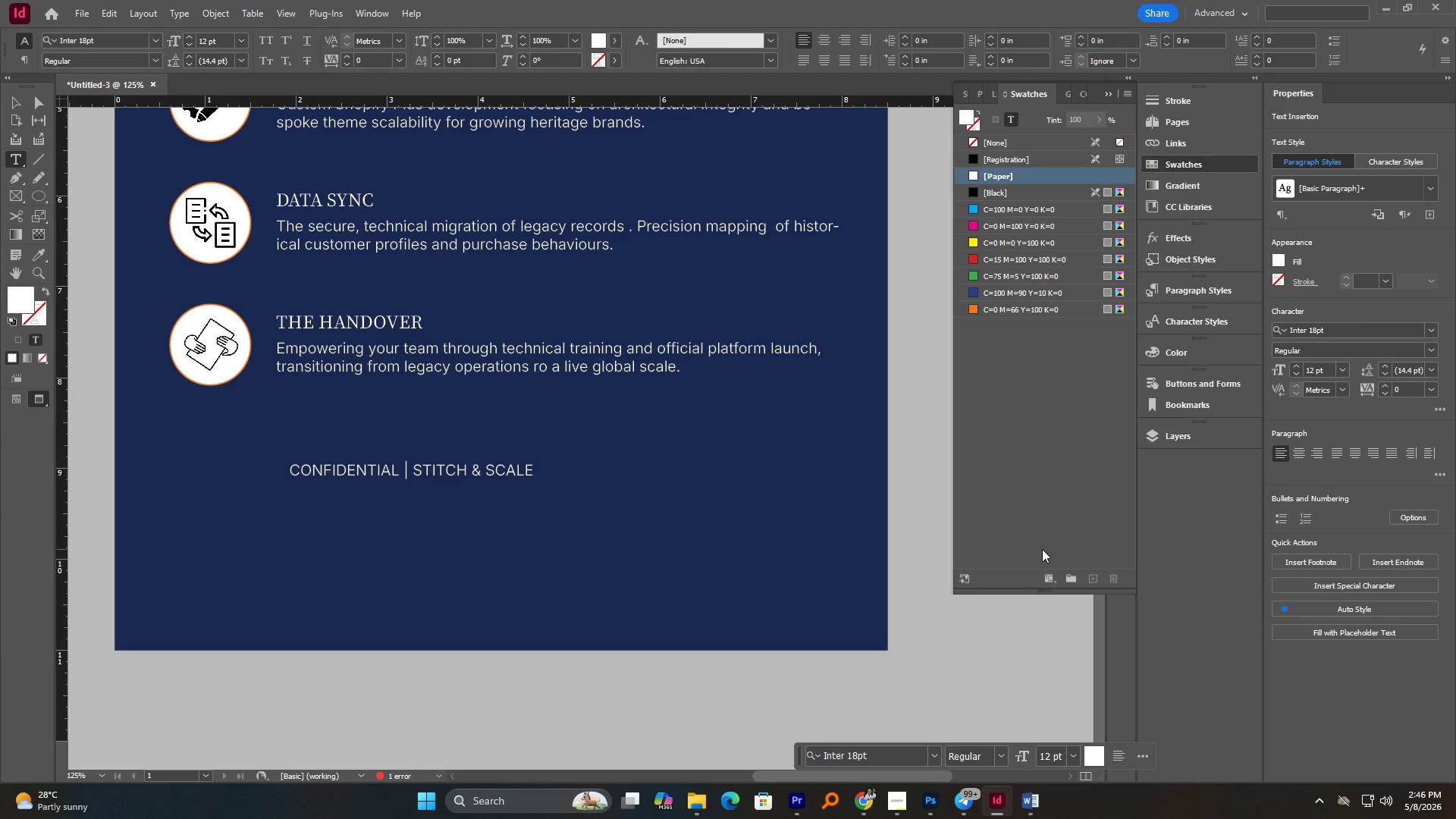 
wait(13.89)
 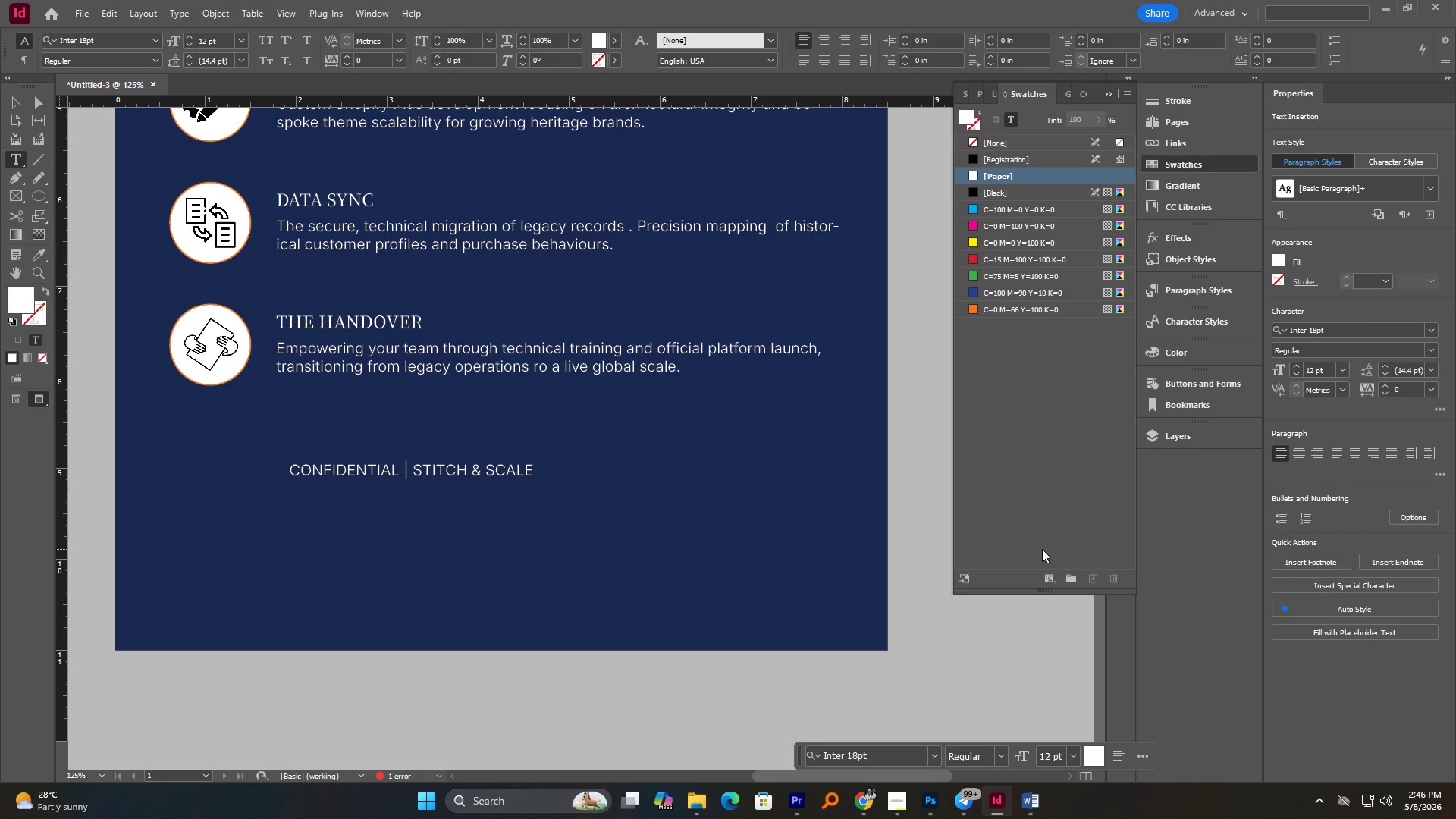 
left_click([10, 105])
 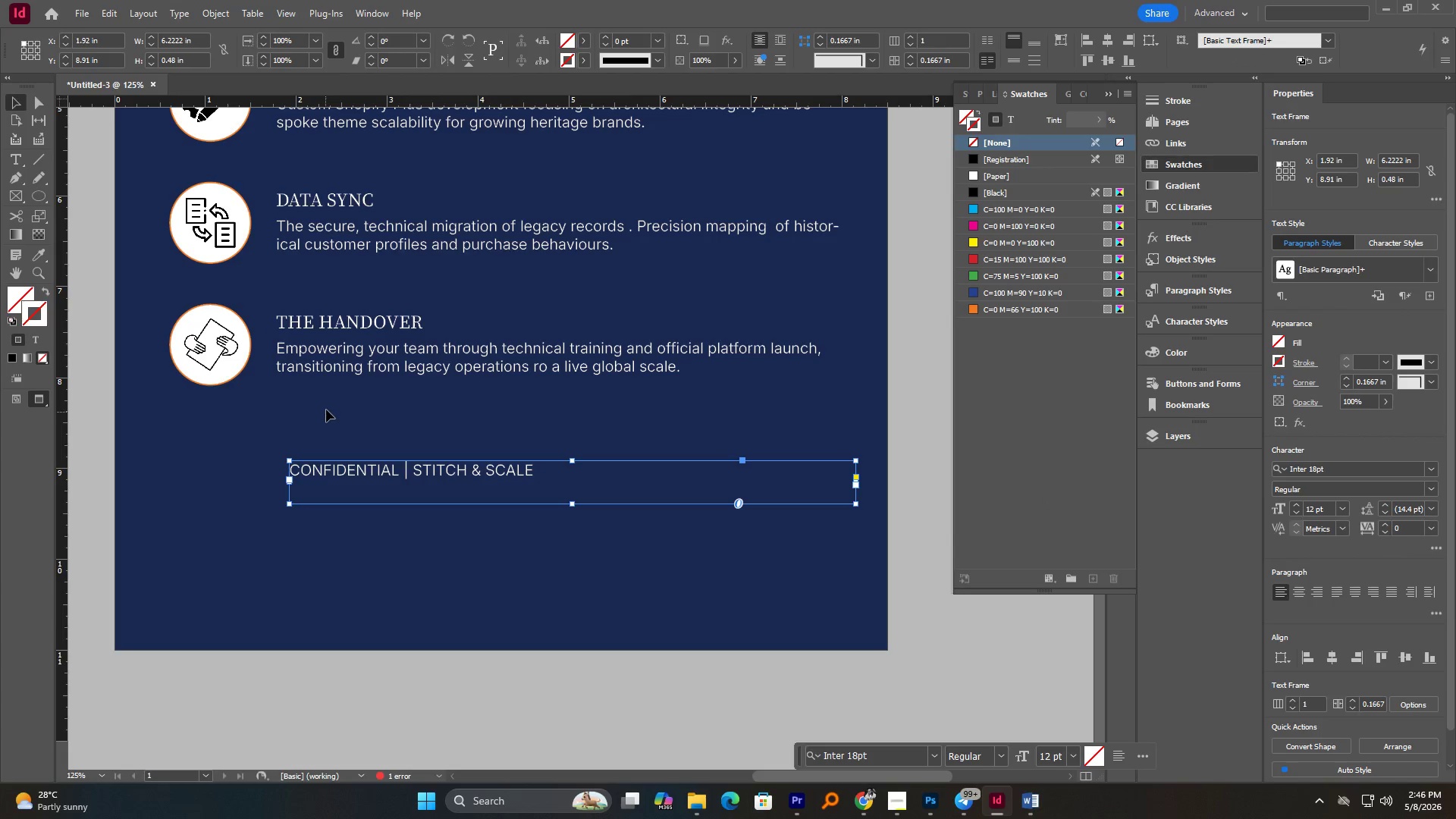 
key(Delete)
 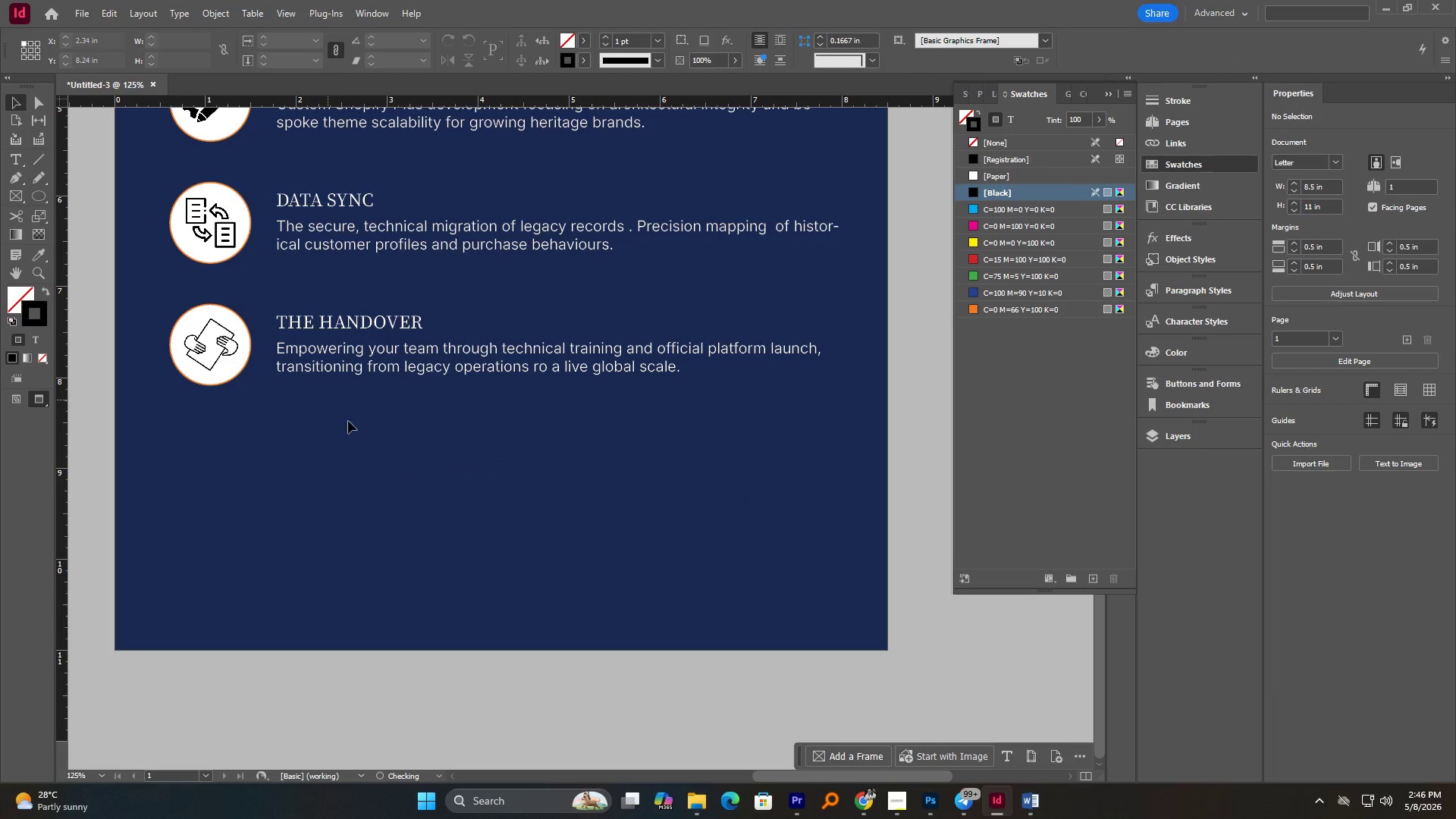 
hold_key(key=AltLeft, duration=0.52)
scroll: coordinate [597, 546], scroll_direction: up, amount: 5.0
 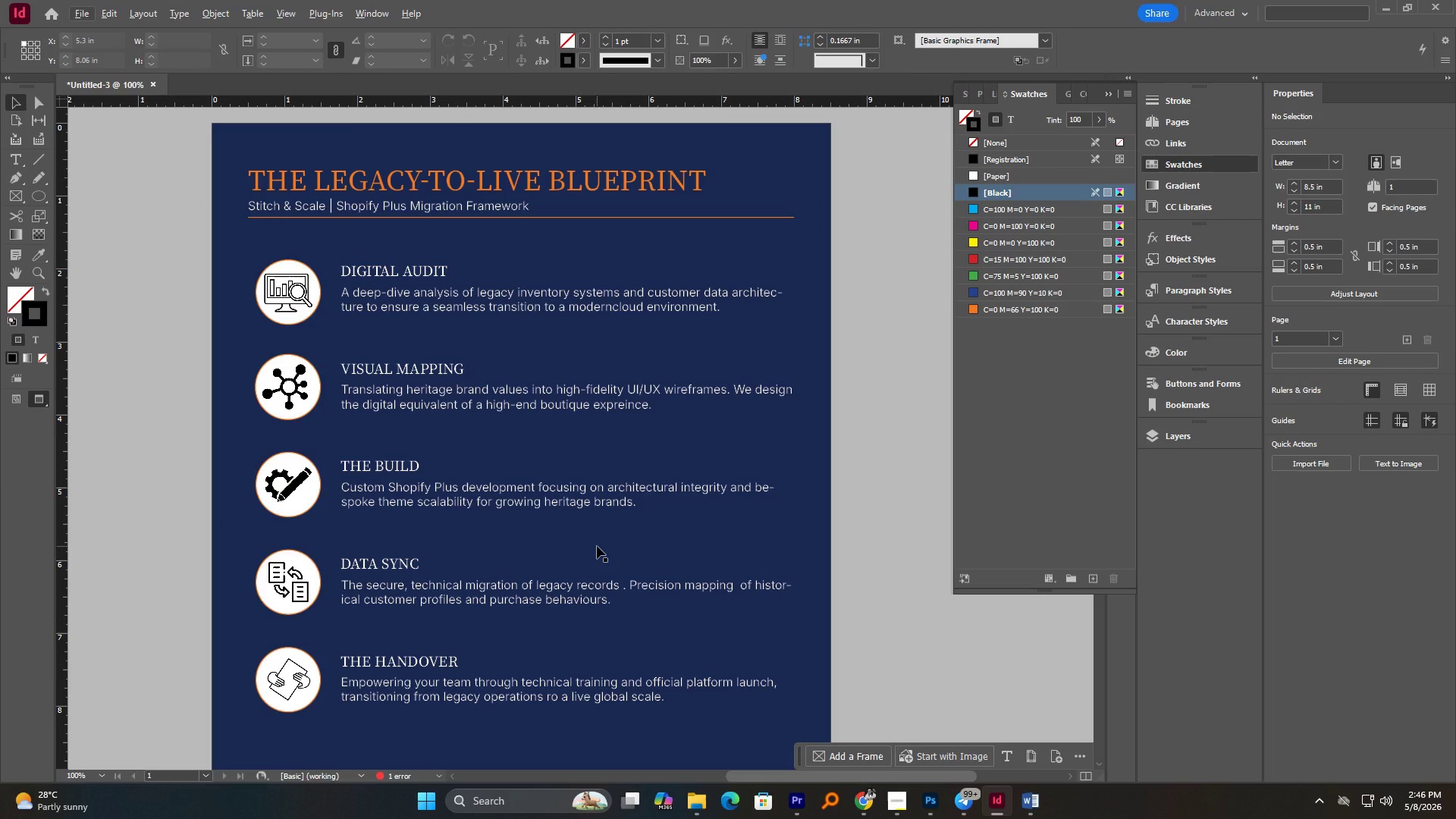 
key(Control+S)
 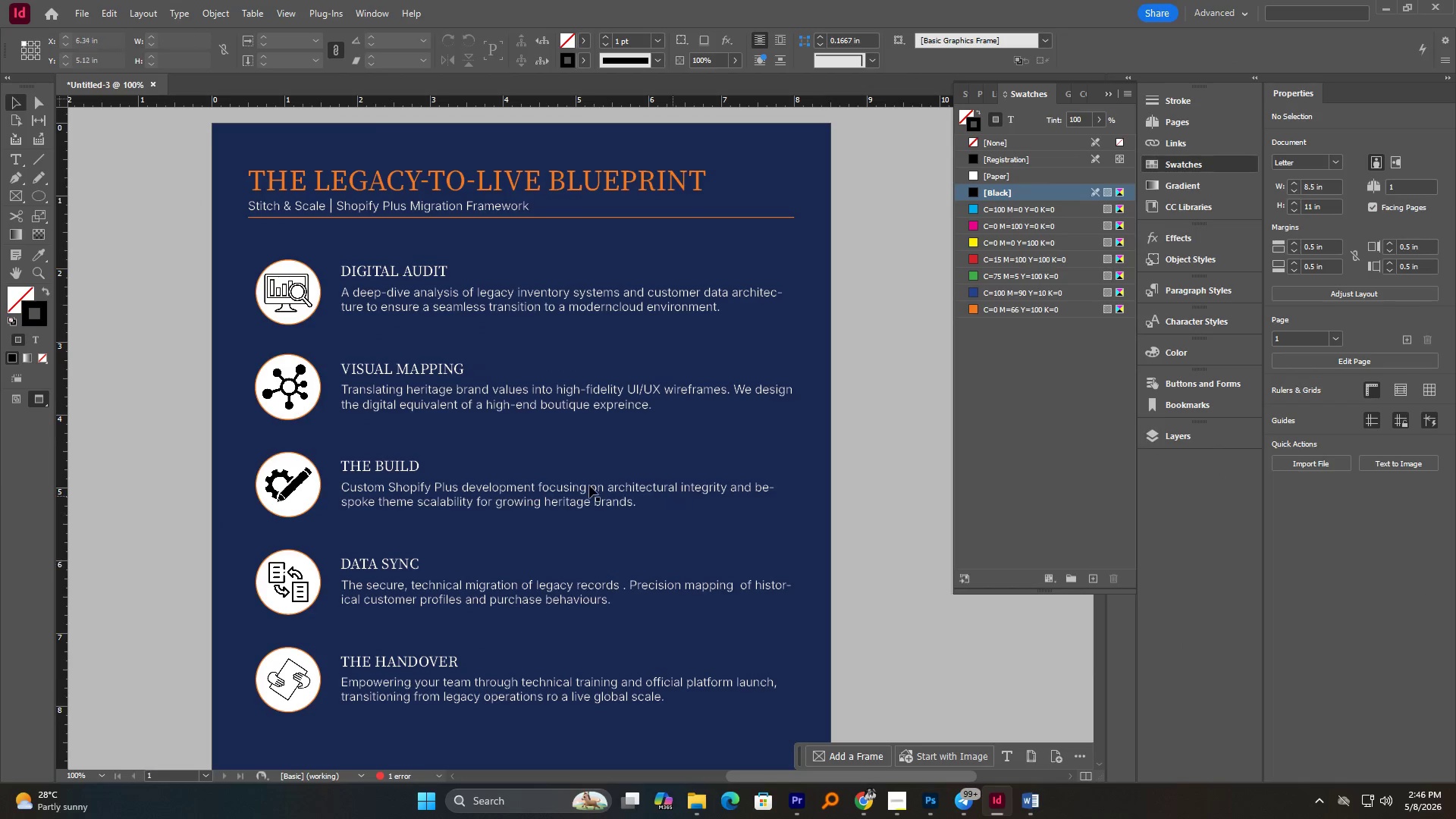 
scroll: coordinate [571, 474], scroll_direction: down, amount: 1.0
 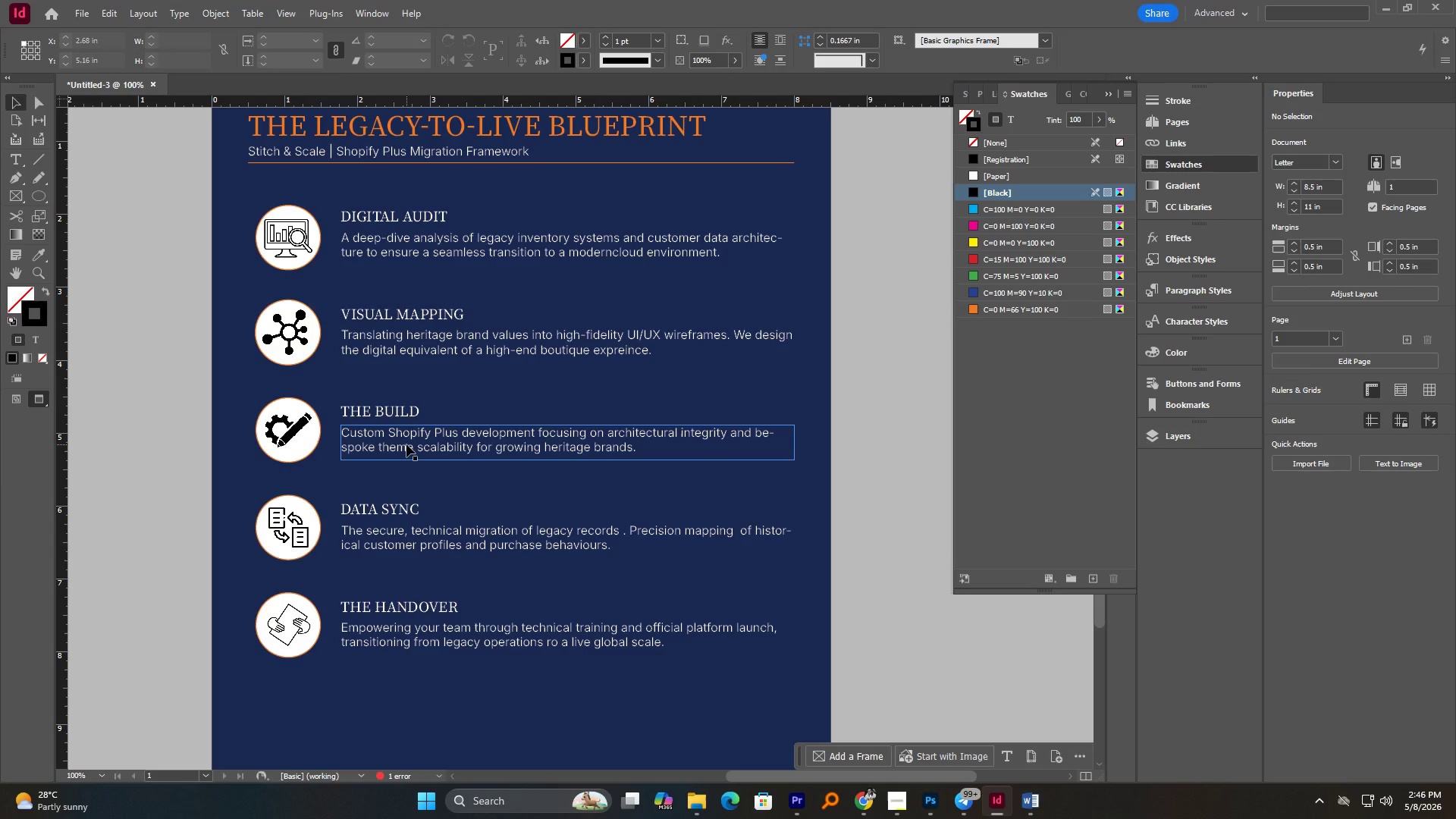 
hold_key(key=AltLeft, duration=1.19)
 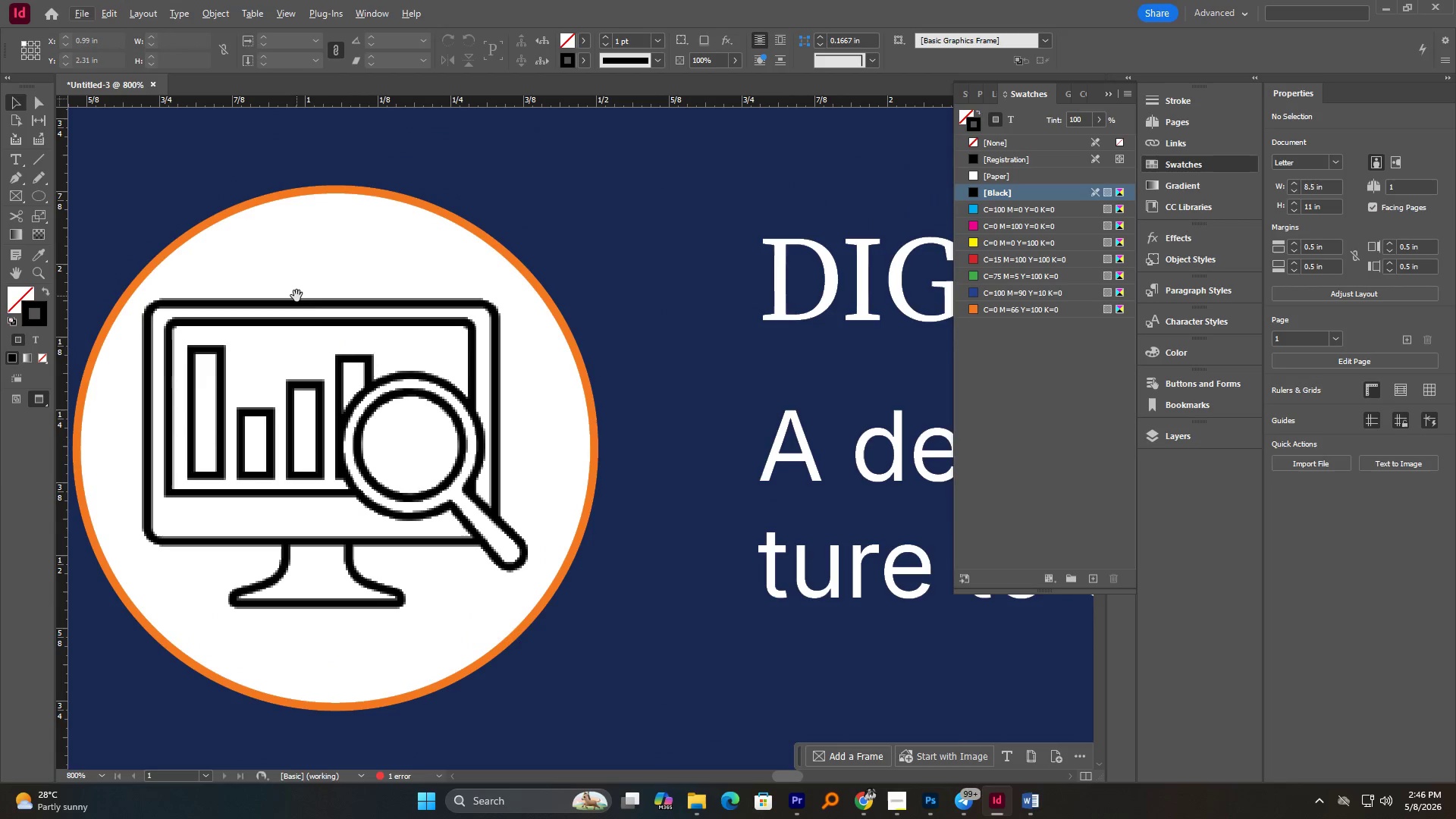 
hold_key(key=AltLeft, duration=3.61)
 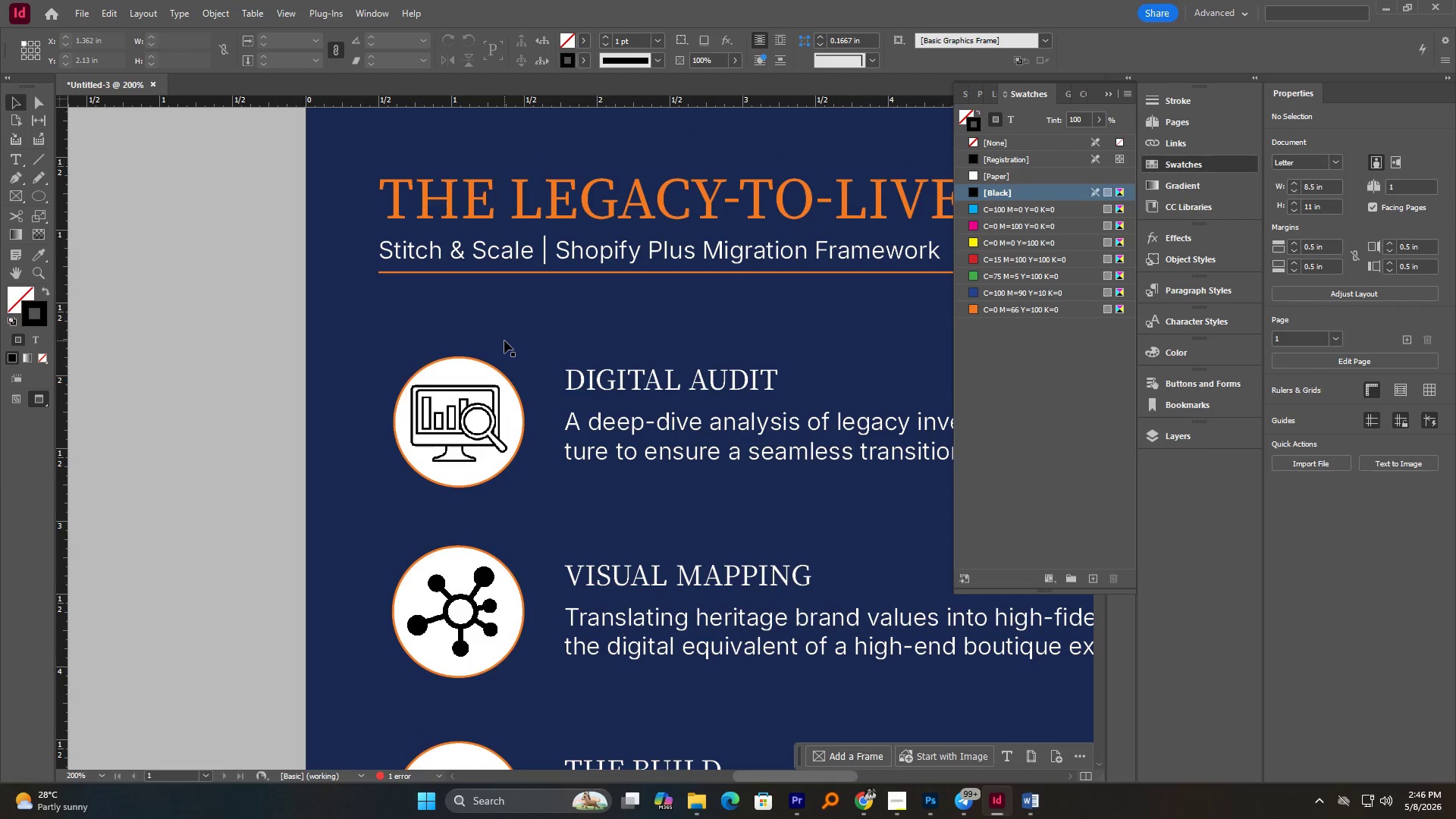 
scroll: coordinate [297, 296], scroll_direction: up, amount: 11.0
 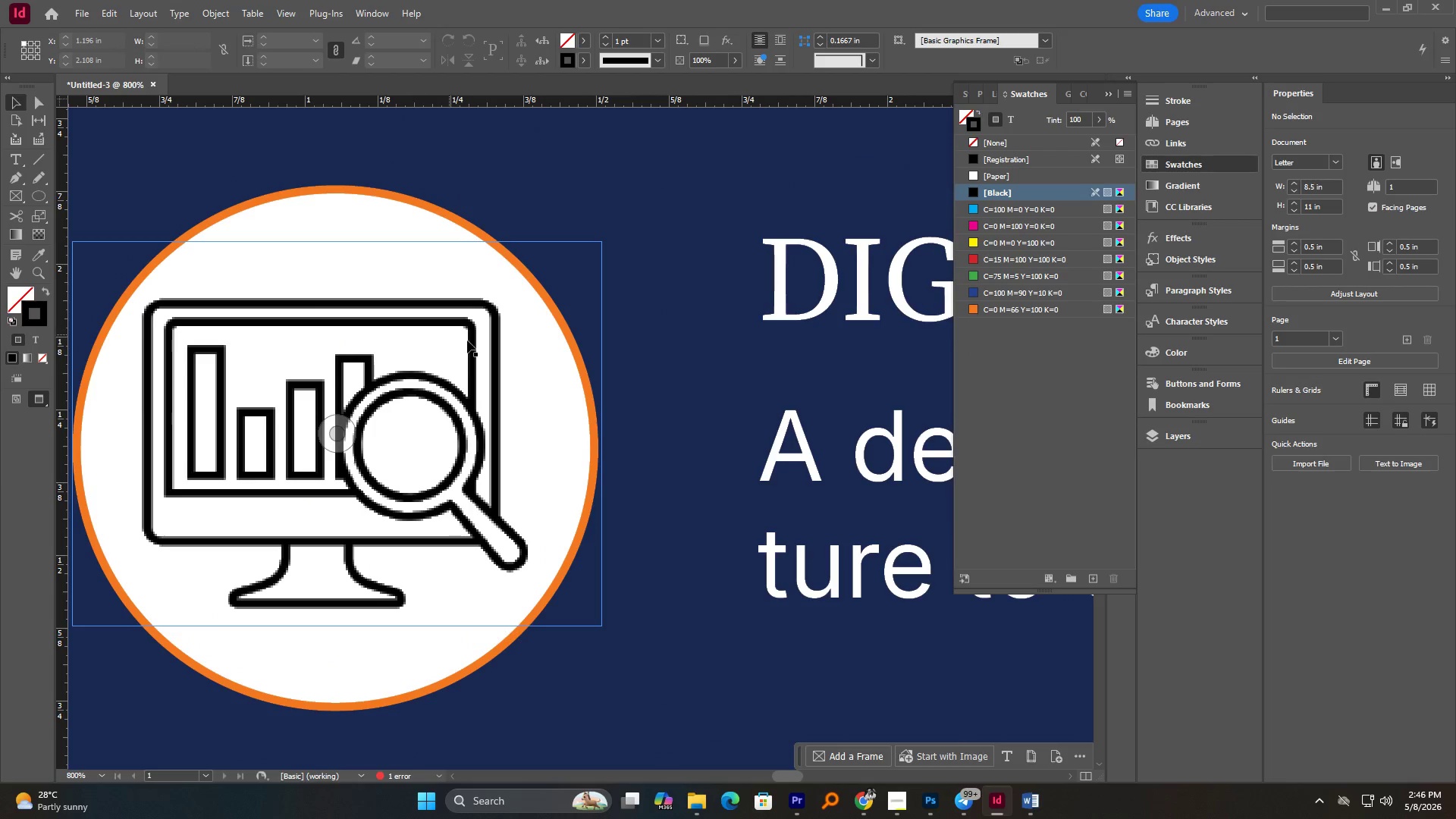 
scroll: coordinate [504, 340], scroll_direction: down, amount: 2.0
 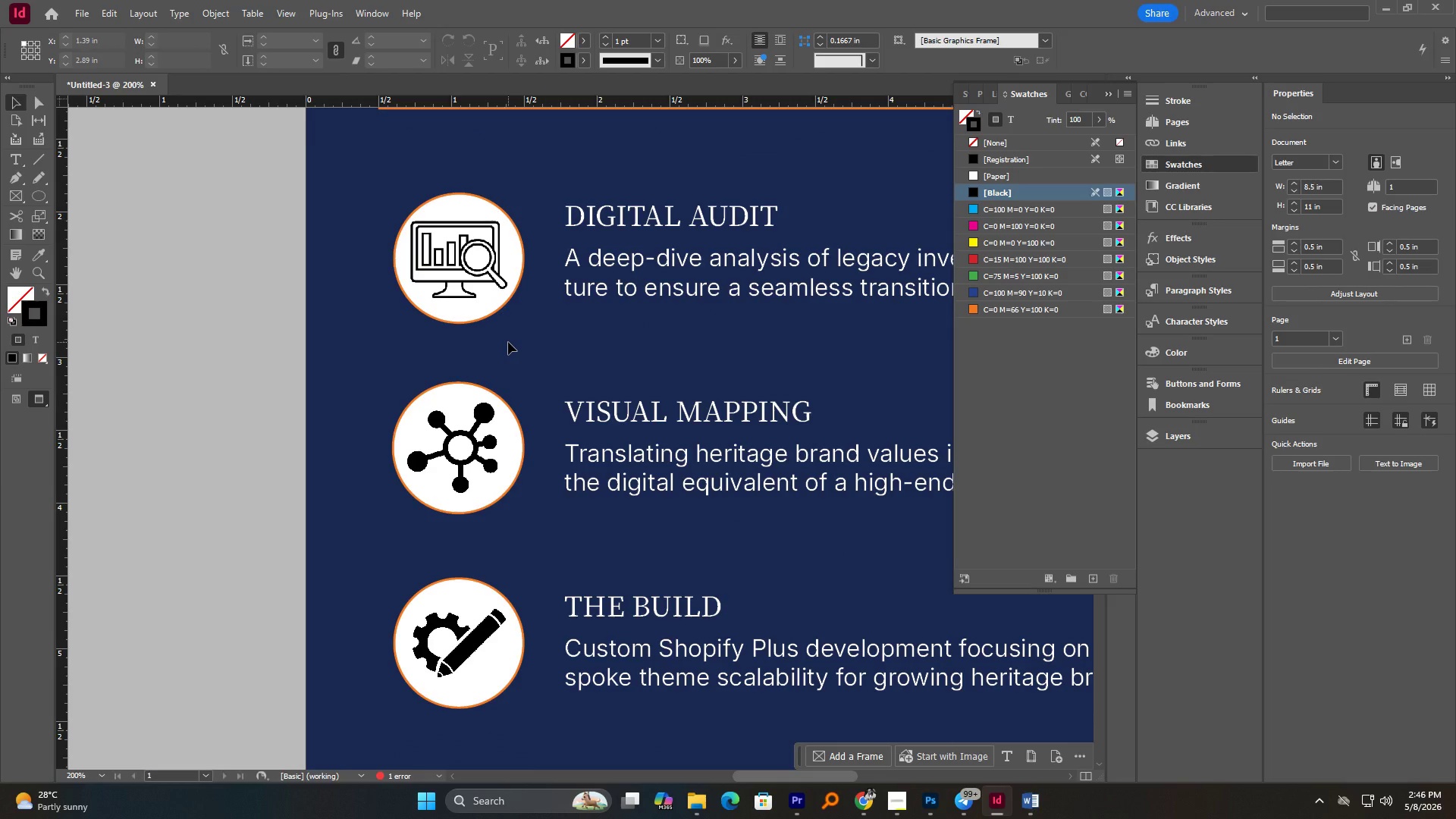 
wait(7.66)
 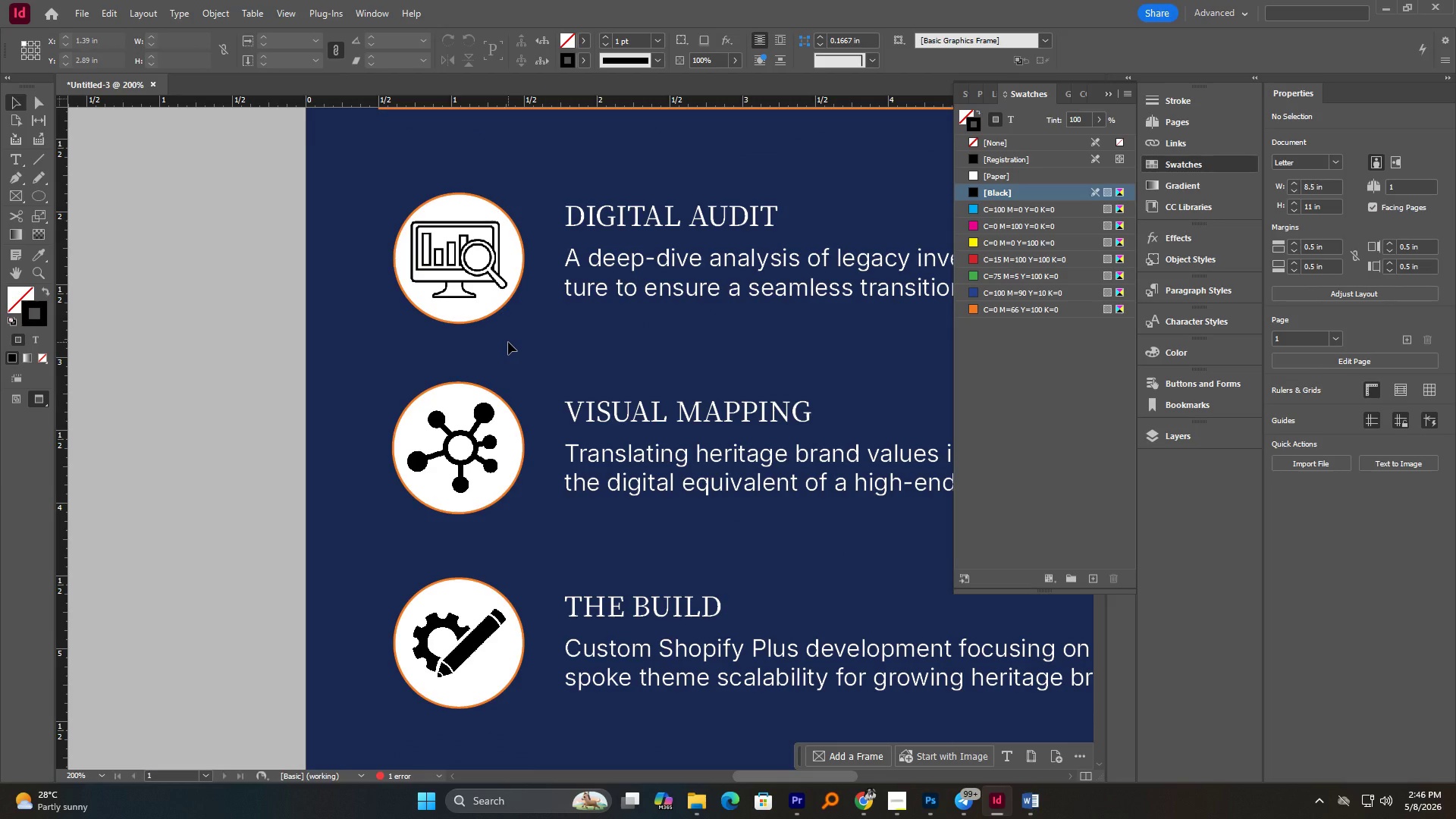 
scroll: coordinate [498, 631], scroll_direction: down, amount: 6.0
 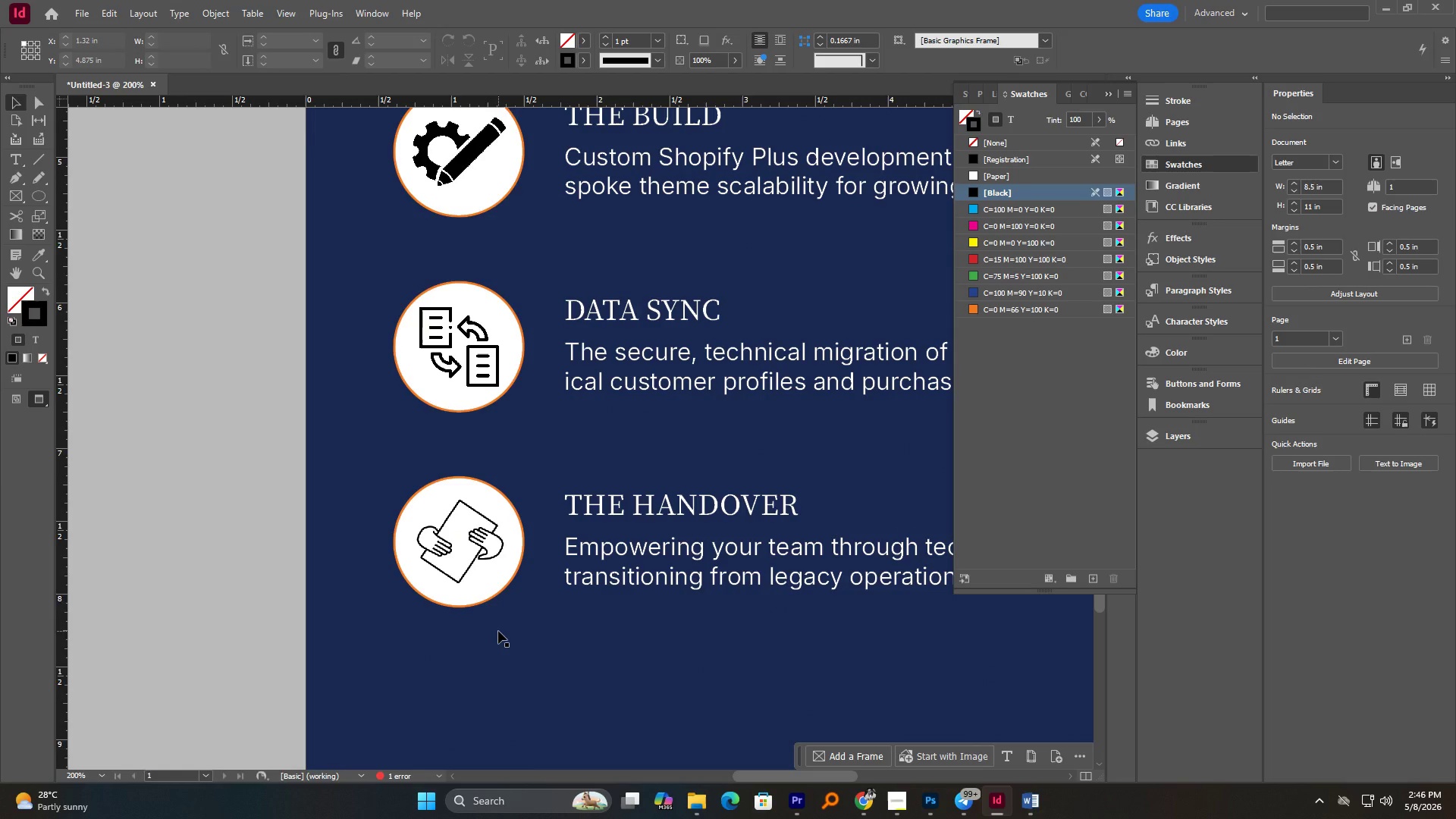 
hold_key(key=AltLeft, duration=2.19)
scroll: coordinate [498, 631], scroll_direction: down, amount: 3.0
 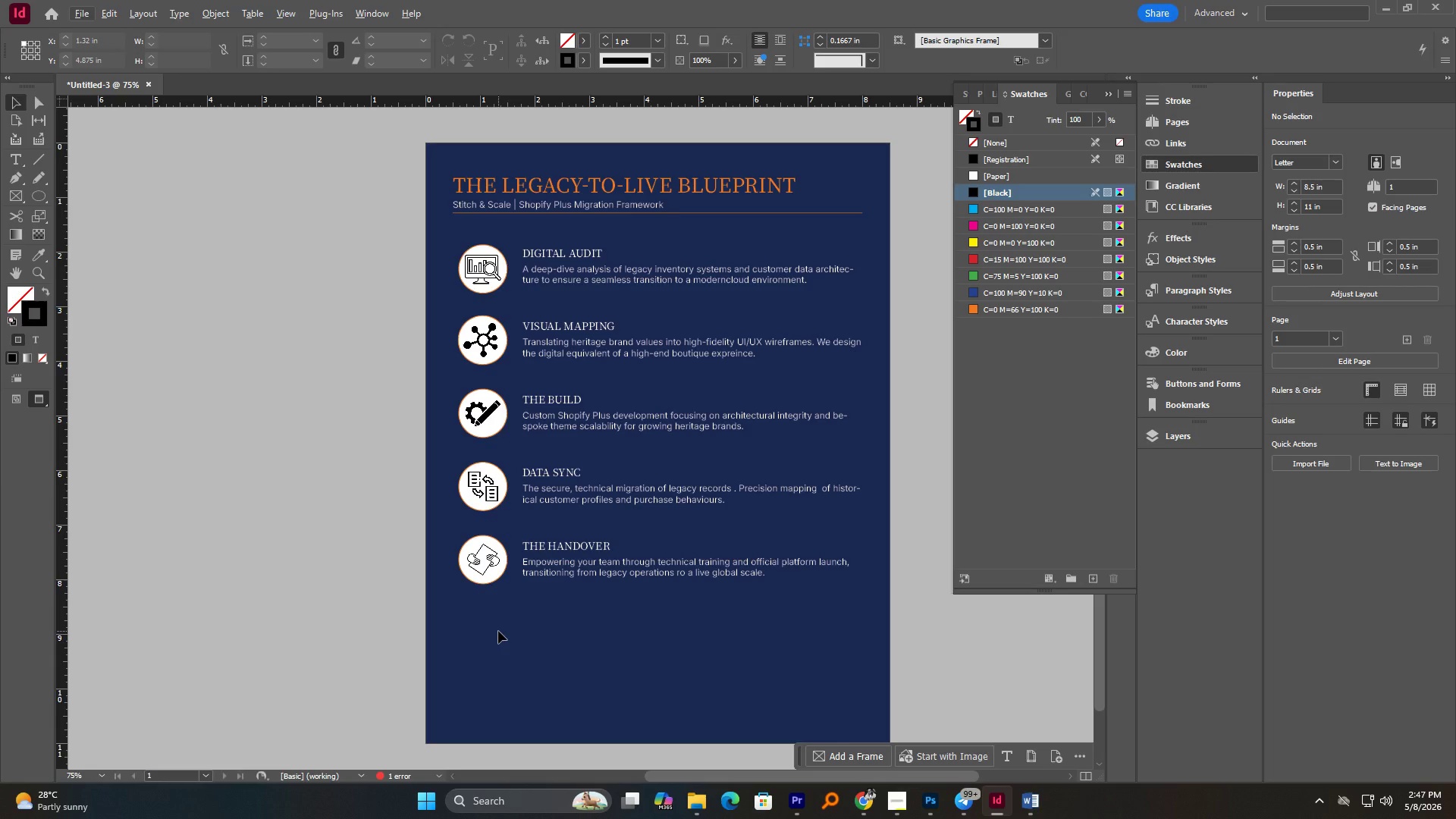 
wait(27.91)
 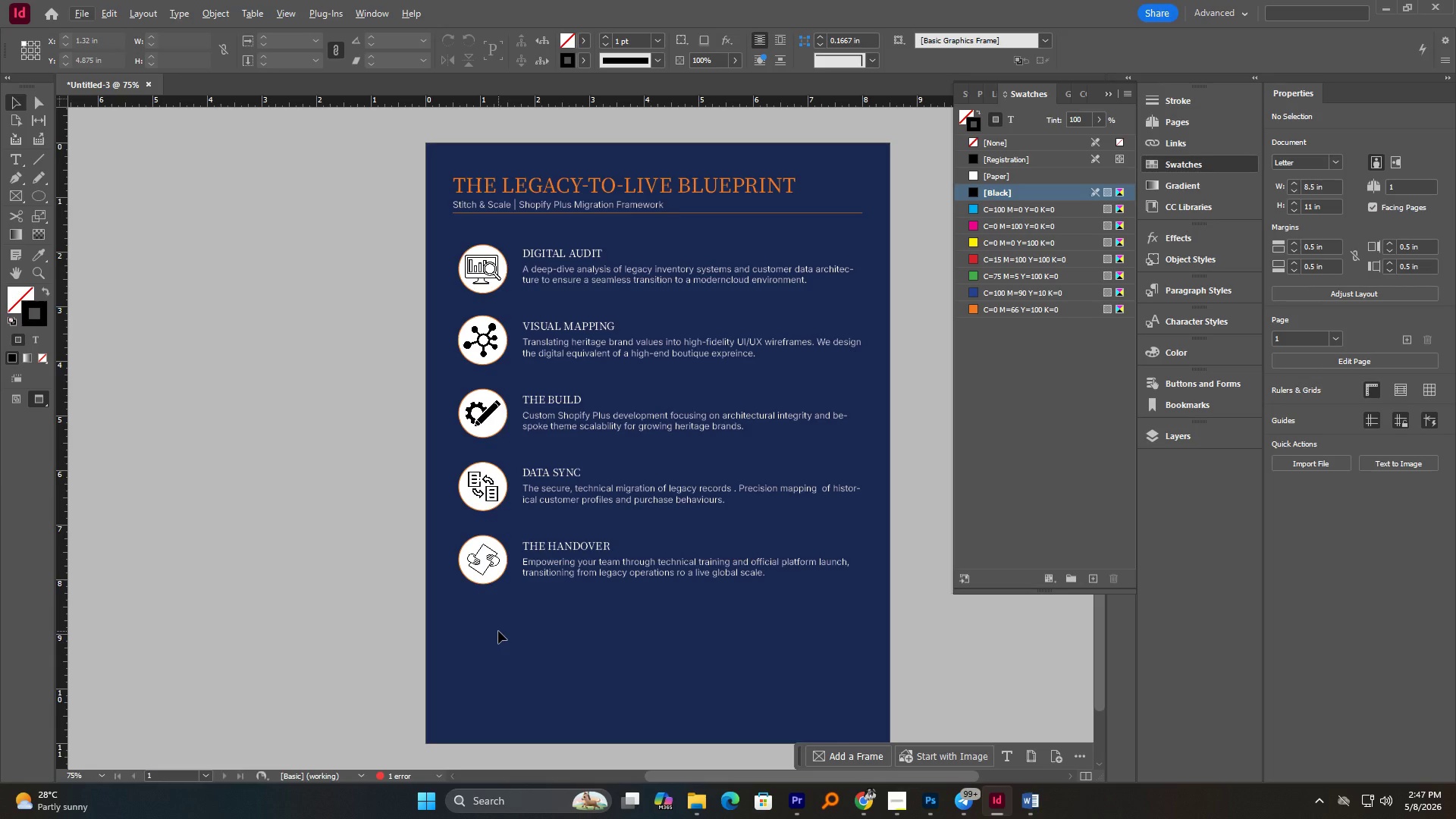 
hold_key(key=AltLeft, duration=1.58)
scroll: coordinate [551, 463], scroll_direction: up, amount: 1.0
 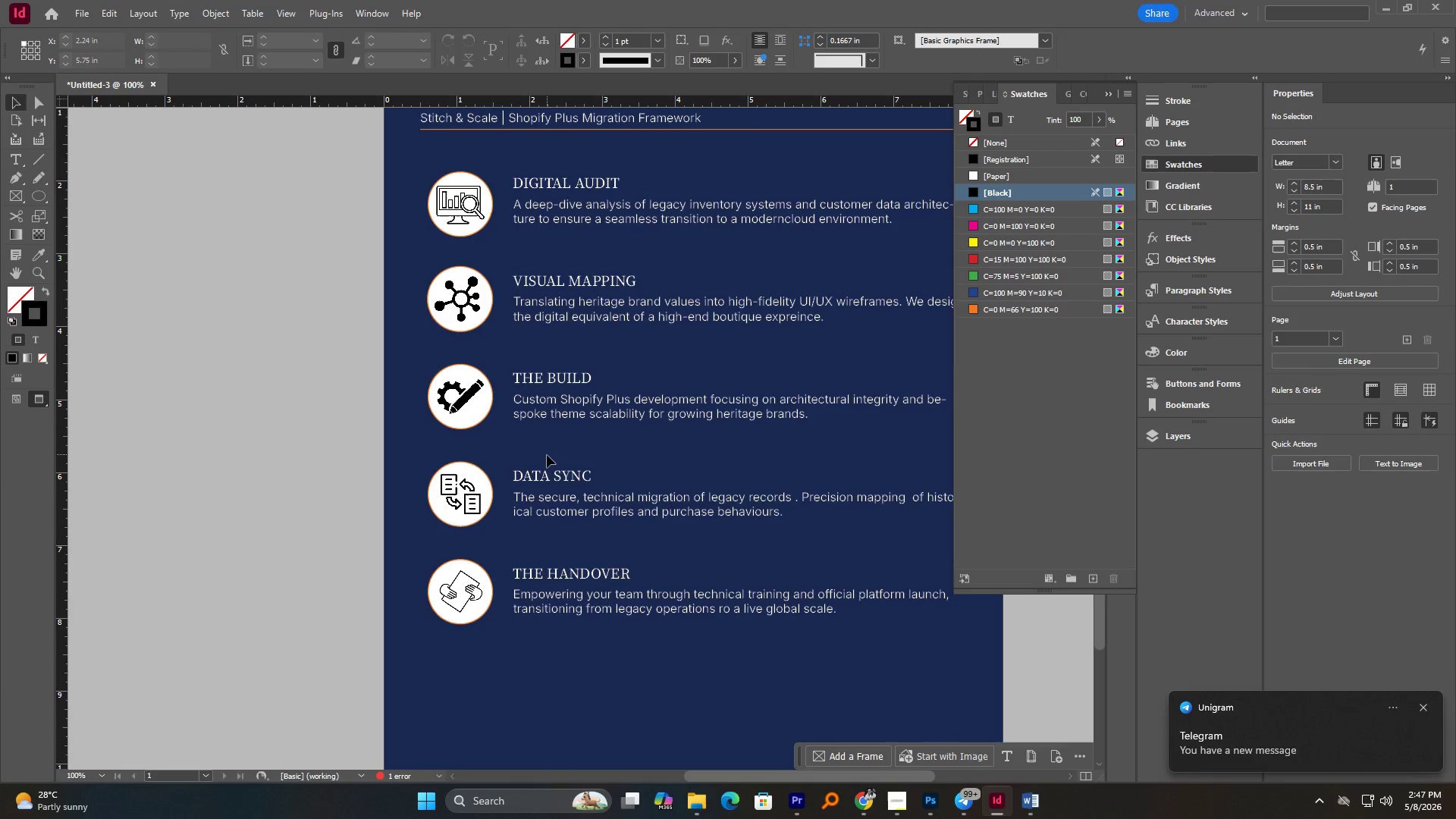 
hold_key(key=AltLeft, duration=0.78)
 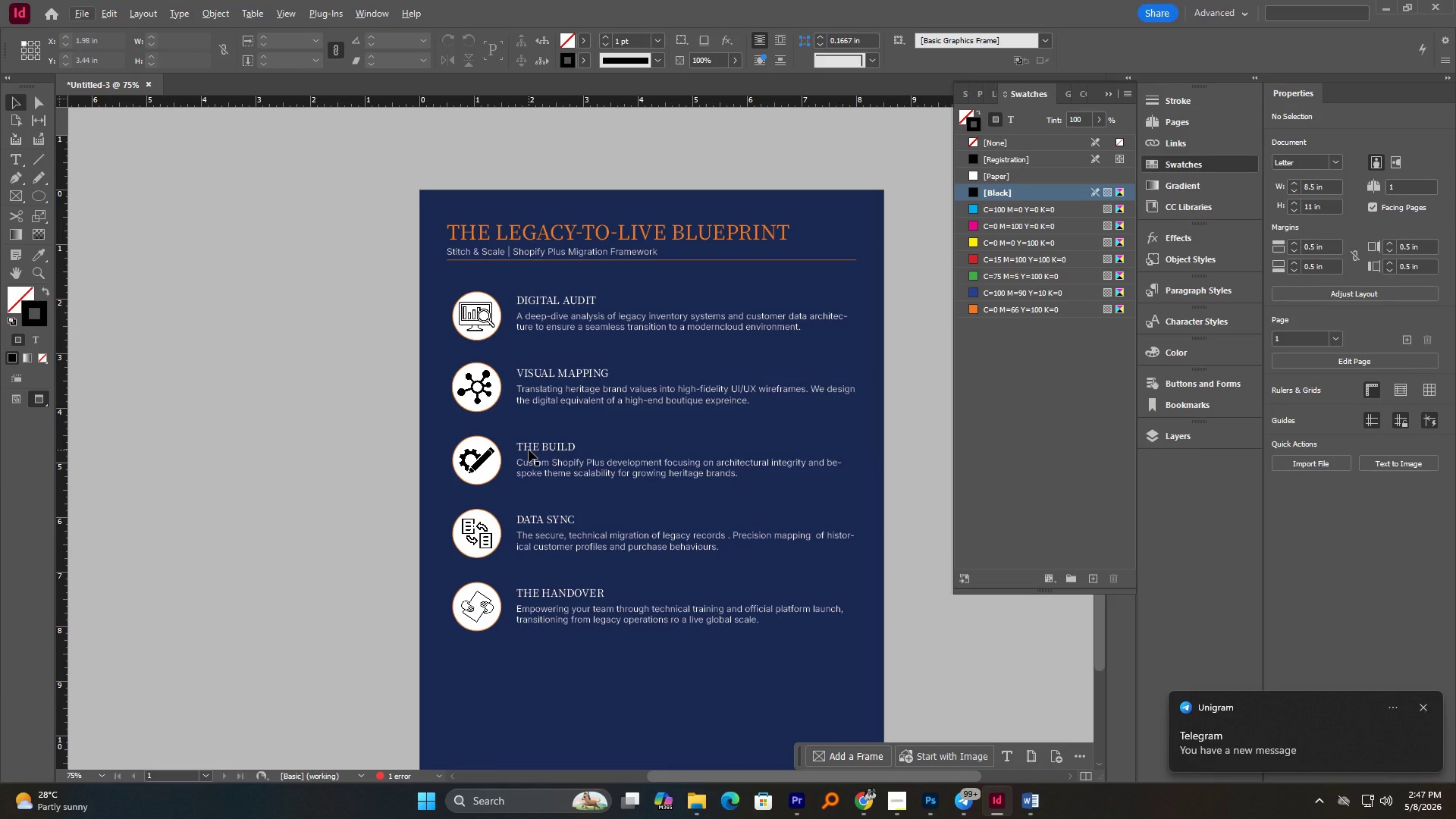 
scroll: coordinate [547, 455], scroll_direction: up, amount: 3.0
 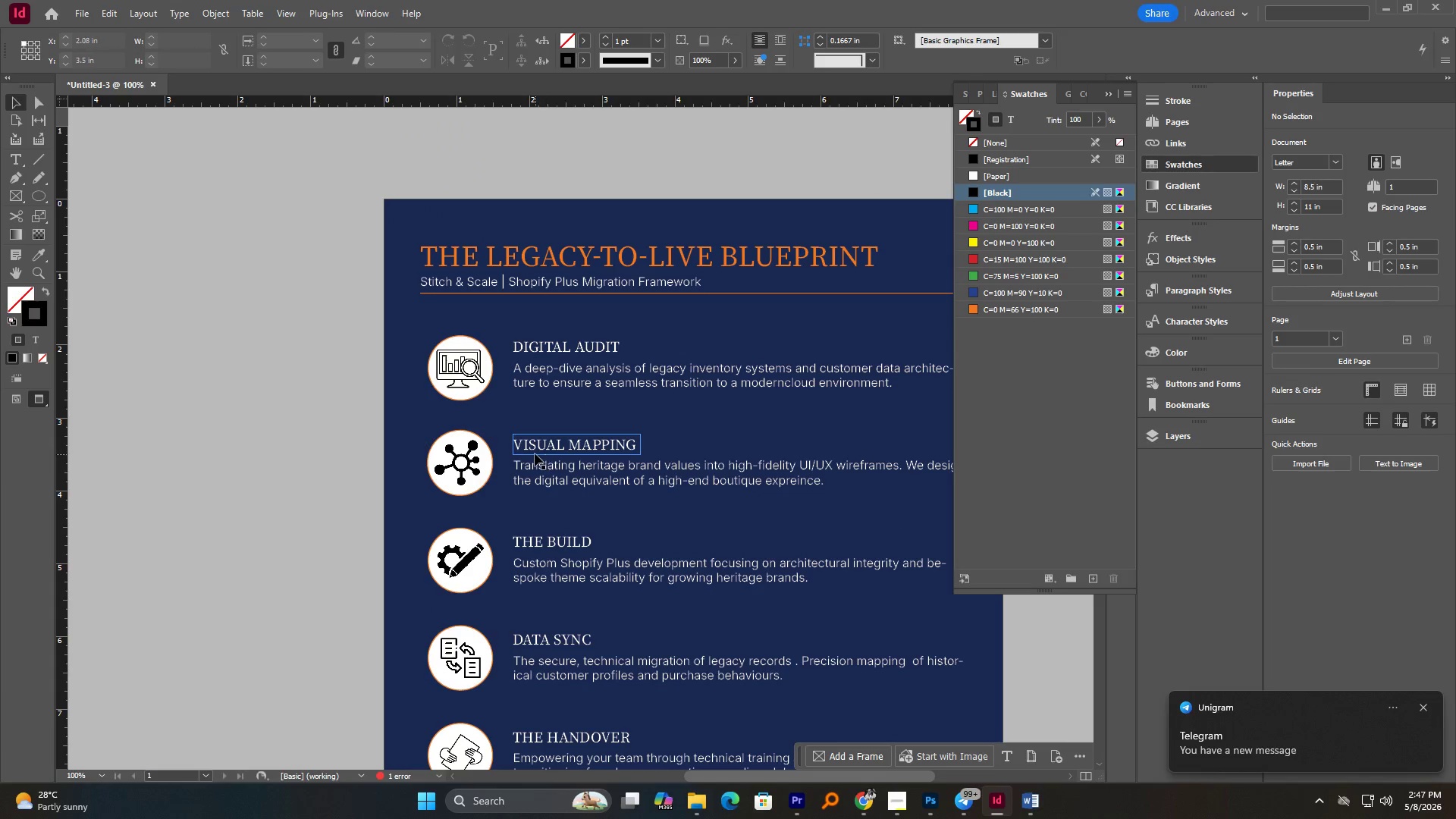 
scroll: coordinate [529, 450], scroll_direction: down, amount: 1.0
 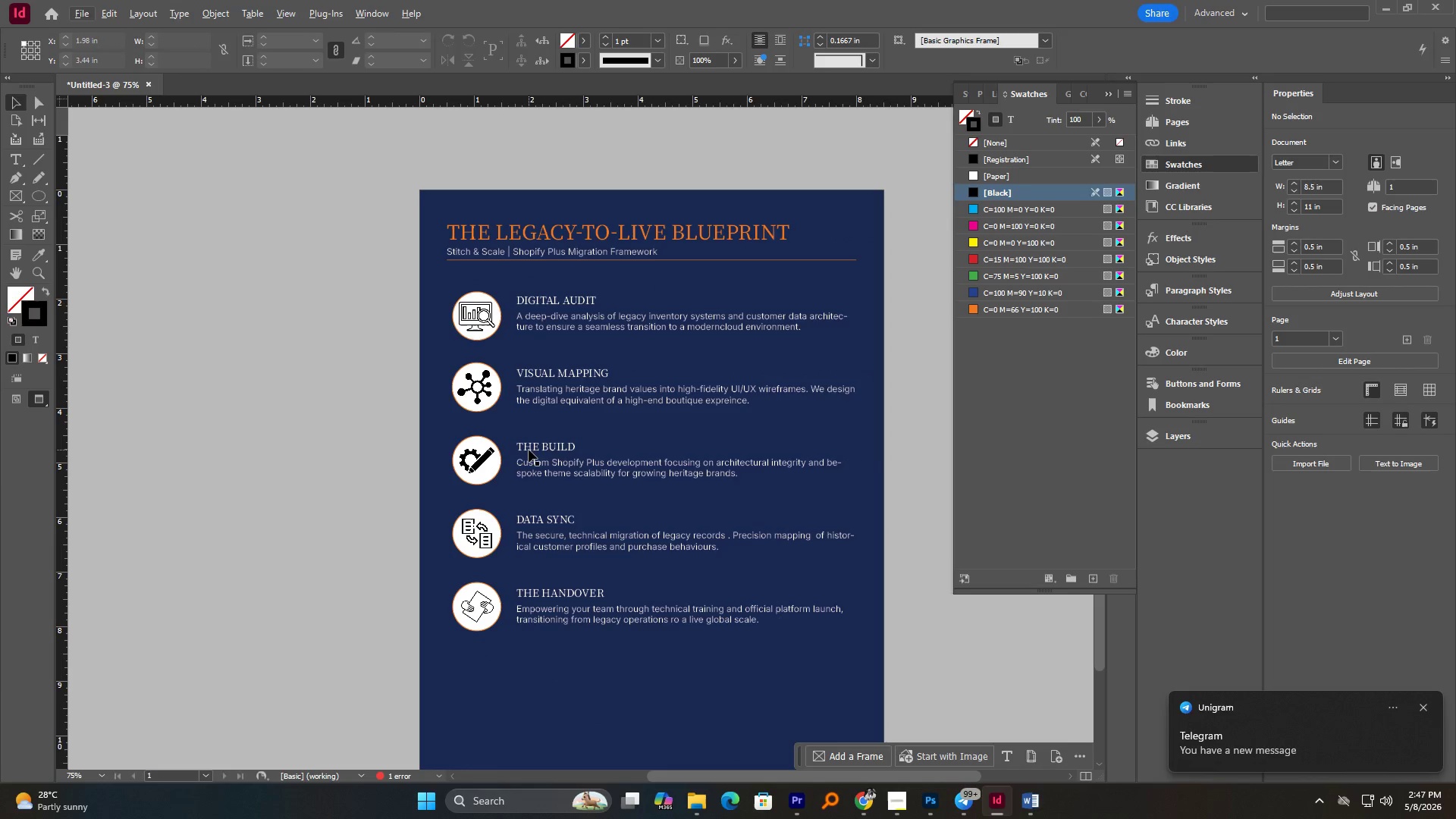 
hold_key(key=AltLeft, duration=0.91)
 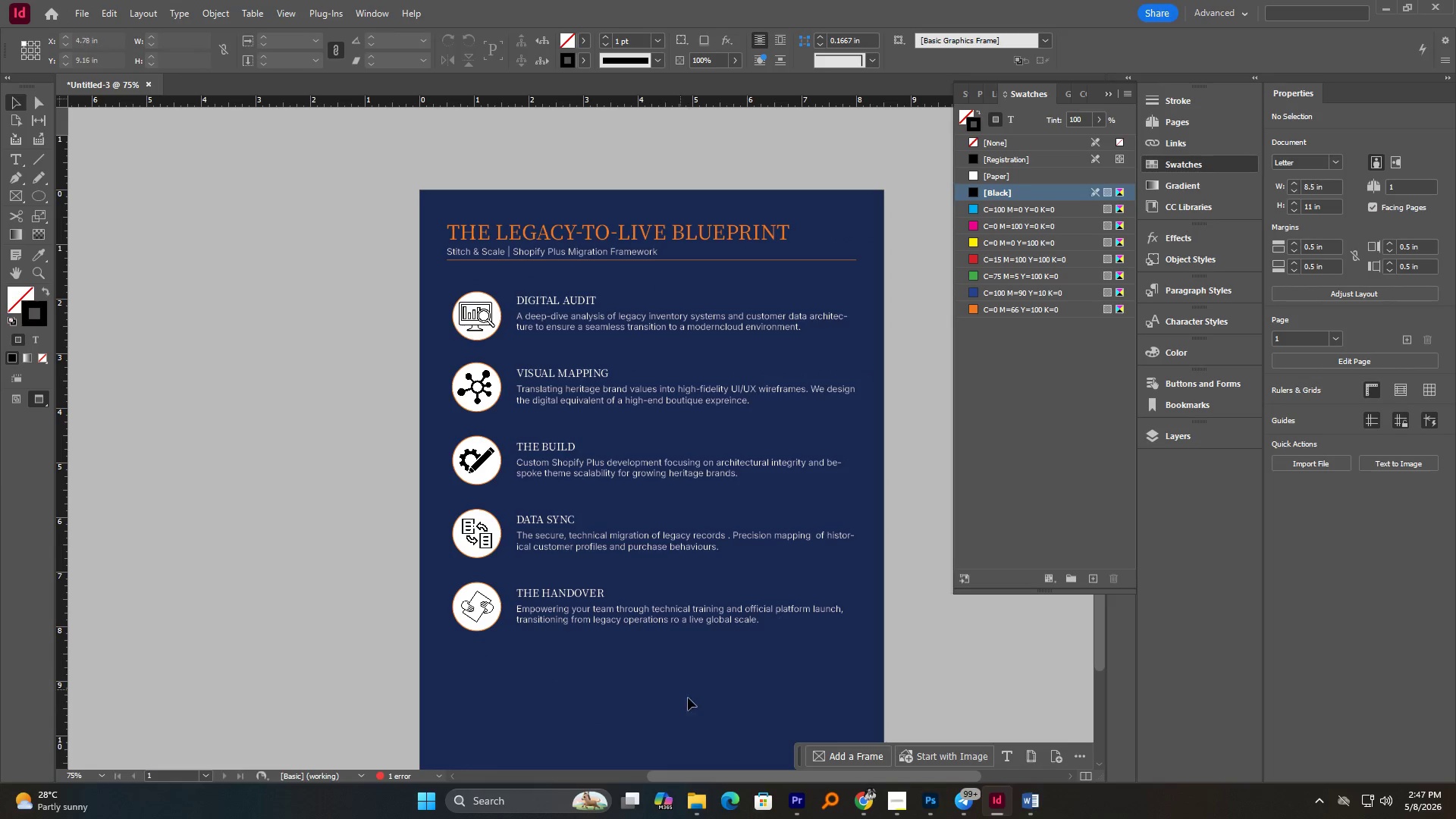 
left_click([902, 811])